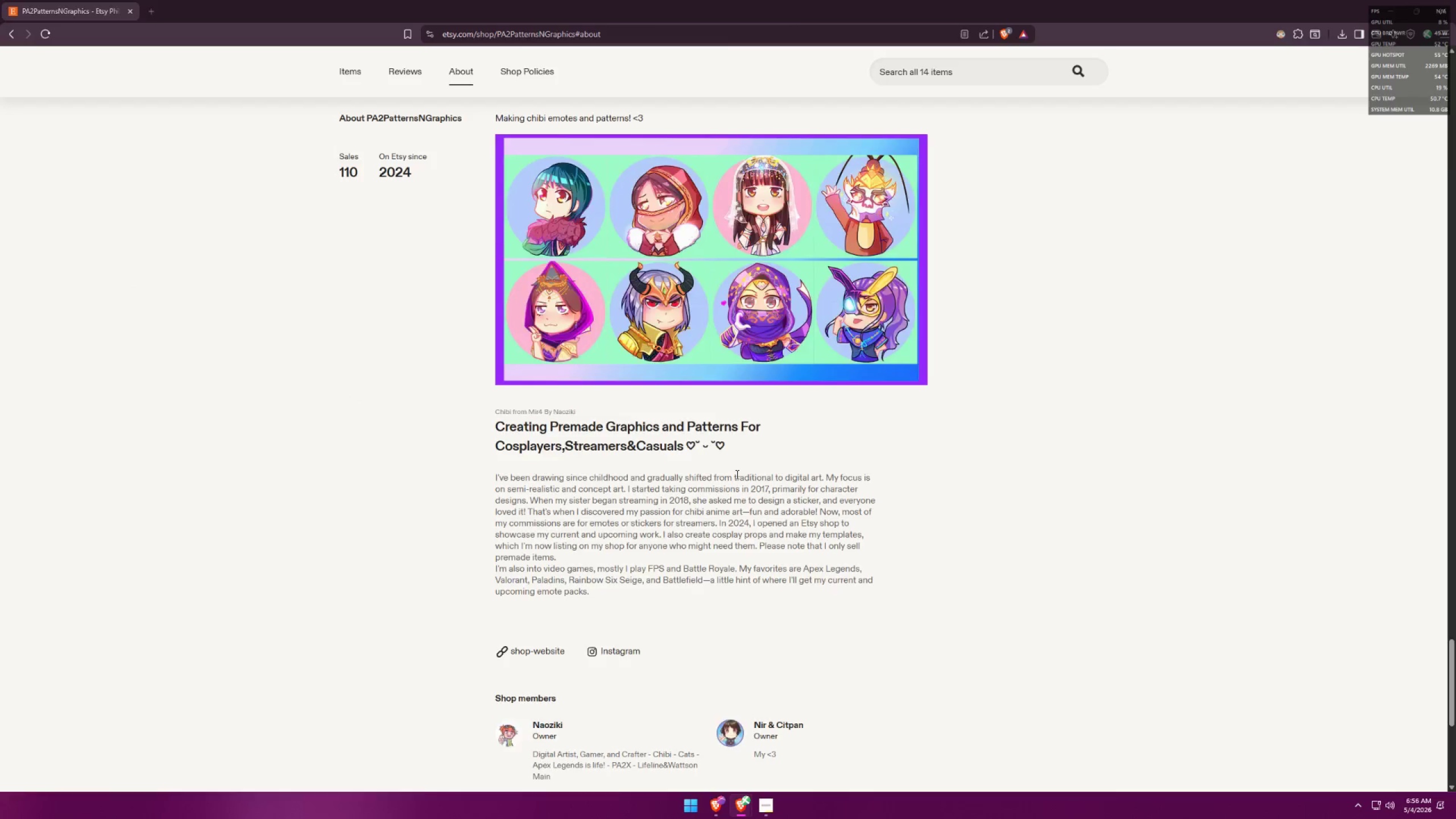 
key(Alt+Tab)
 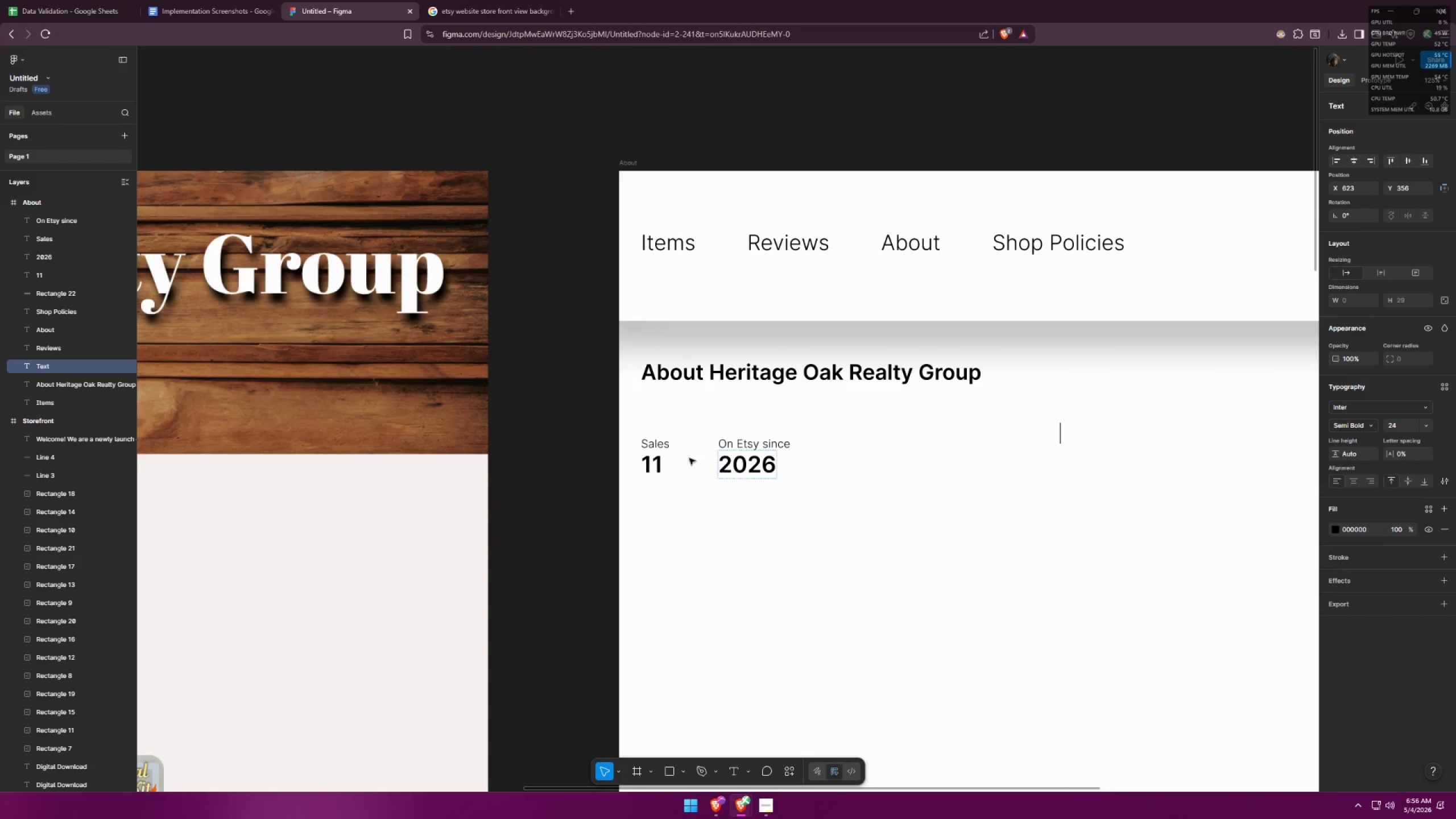 
hold_key(key=ControlLeft, duration=1.25)
scroll: coordinate [909, 413], scroll_direction: down, amount: 4.0
 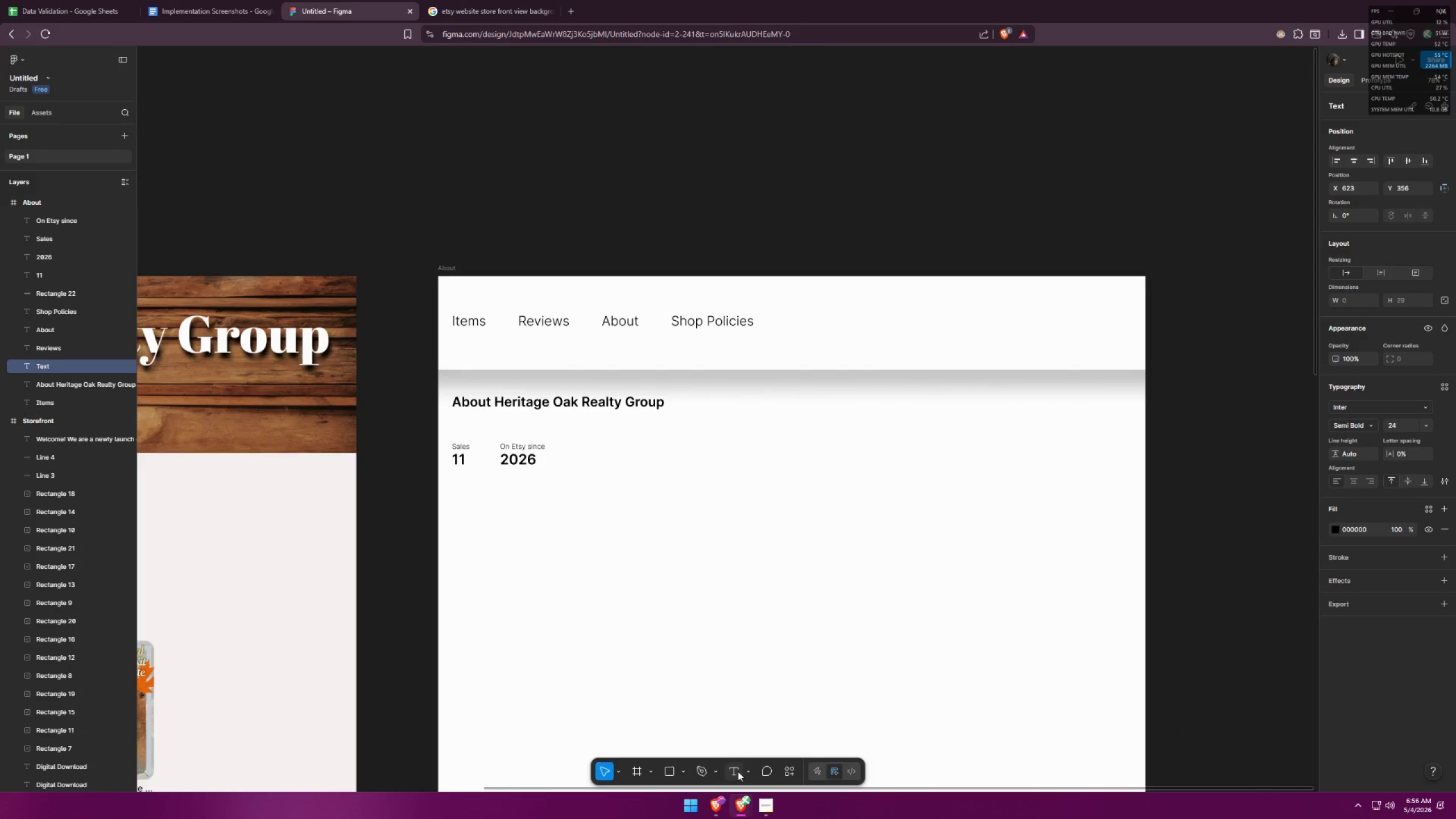 
double_click([742, 489])
 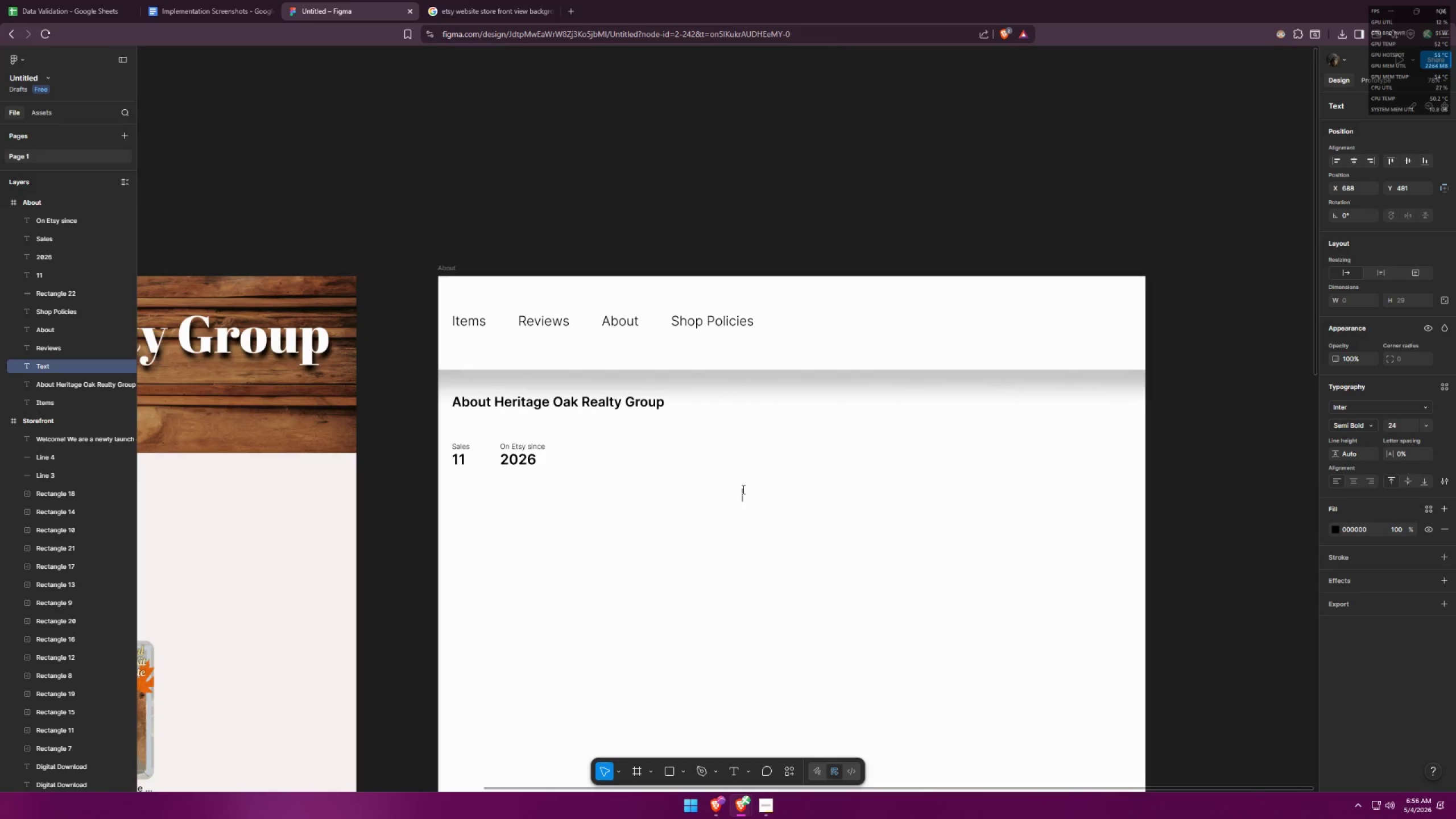 
type(Digia)
key(Backspace)
type(tal Asses)
key(Backspace)
key(Backspace)
key(Backspace)
key(Backspace)
key(Backspace)
key(Backspace)
type( T)
key(Backspace)
key(Backspace)
type( Templates & Materials for Realtors here on Etsy.)
 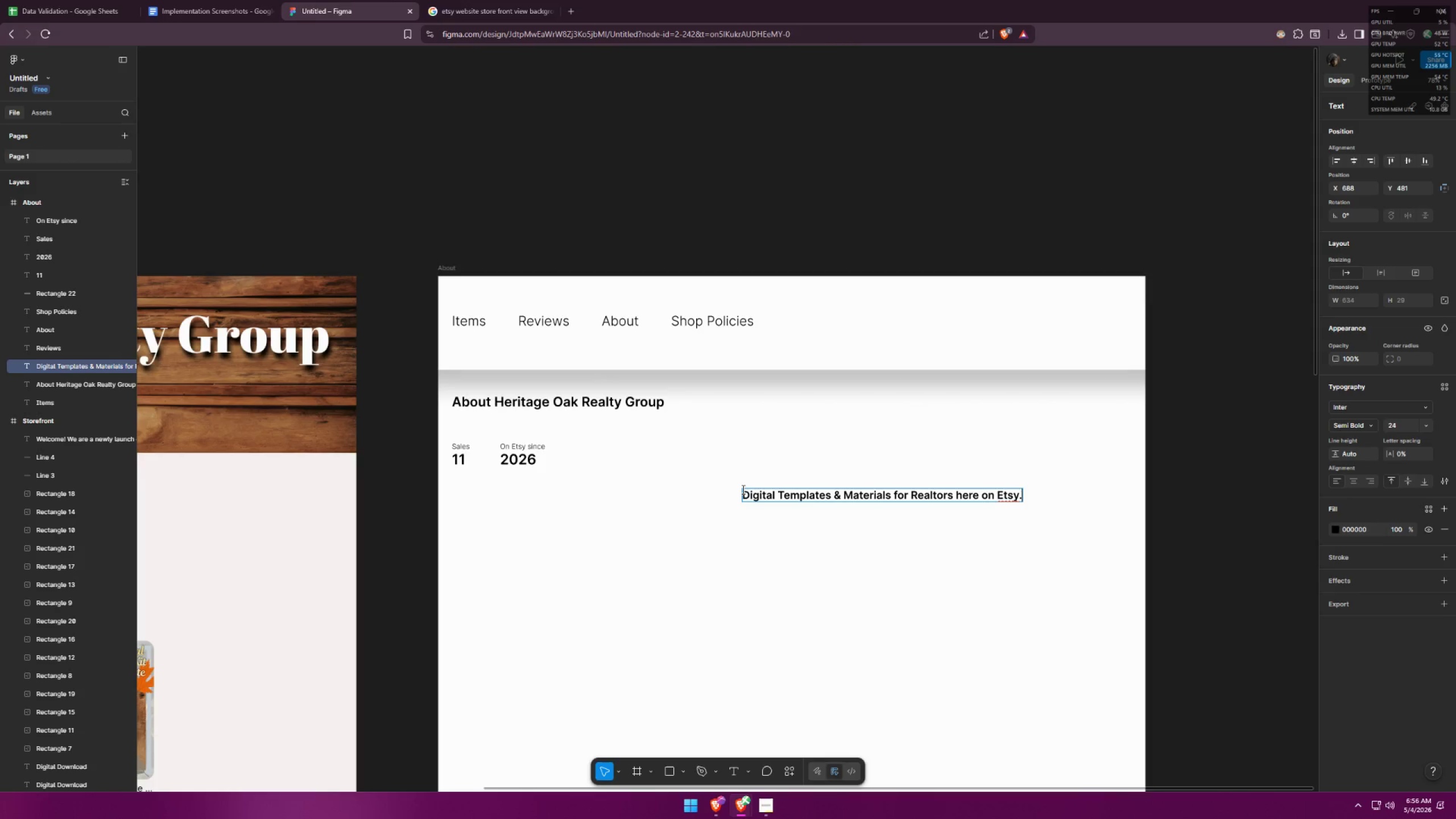 
key(Control+ControlLeft)
 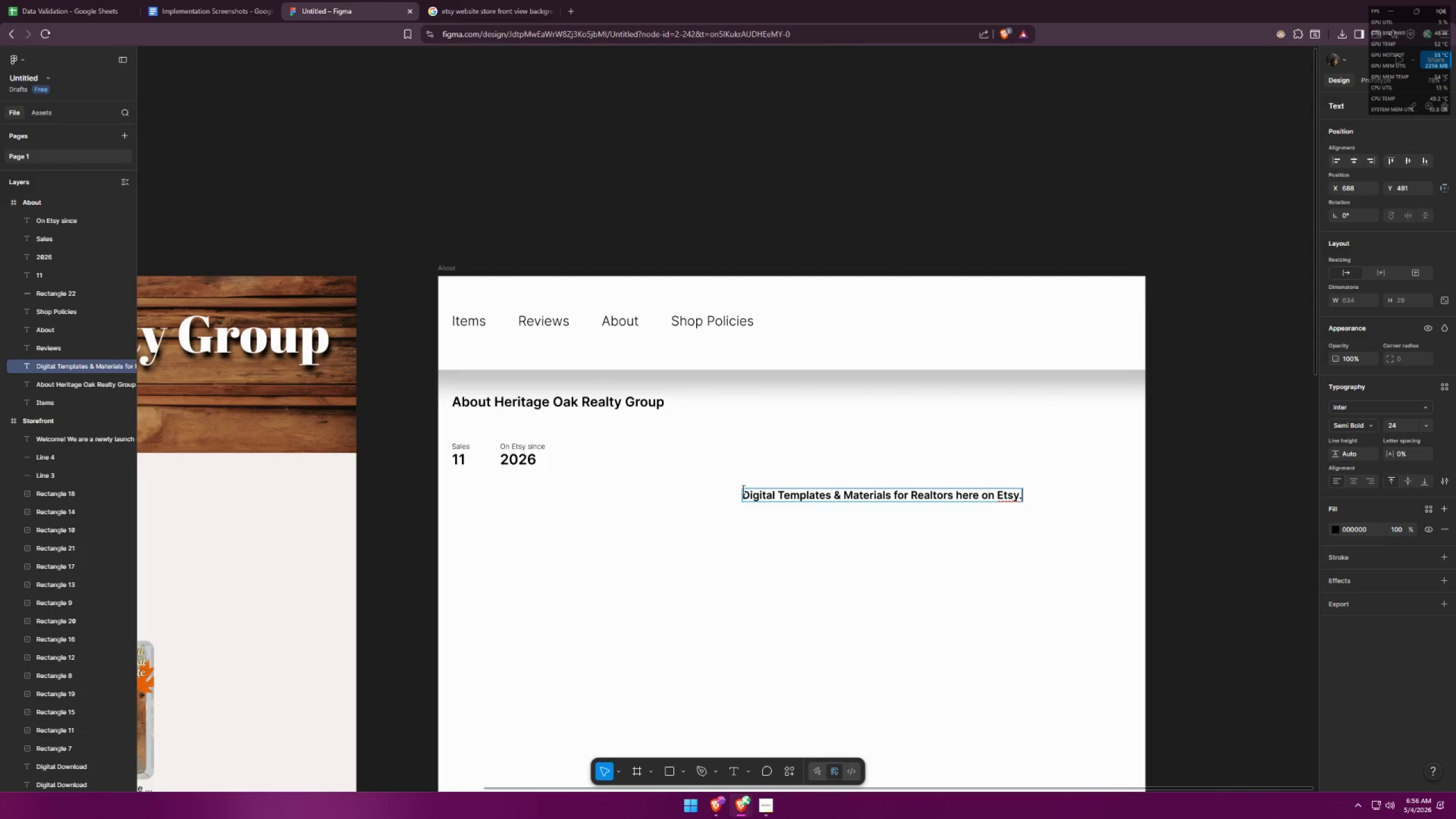 
key(Control+A)
 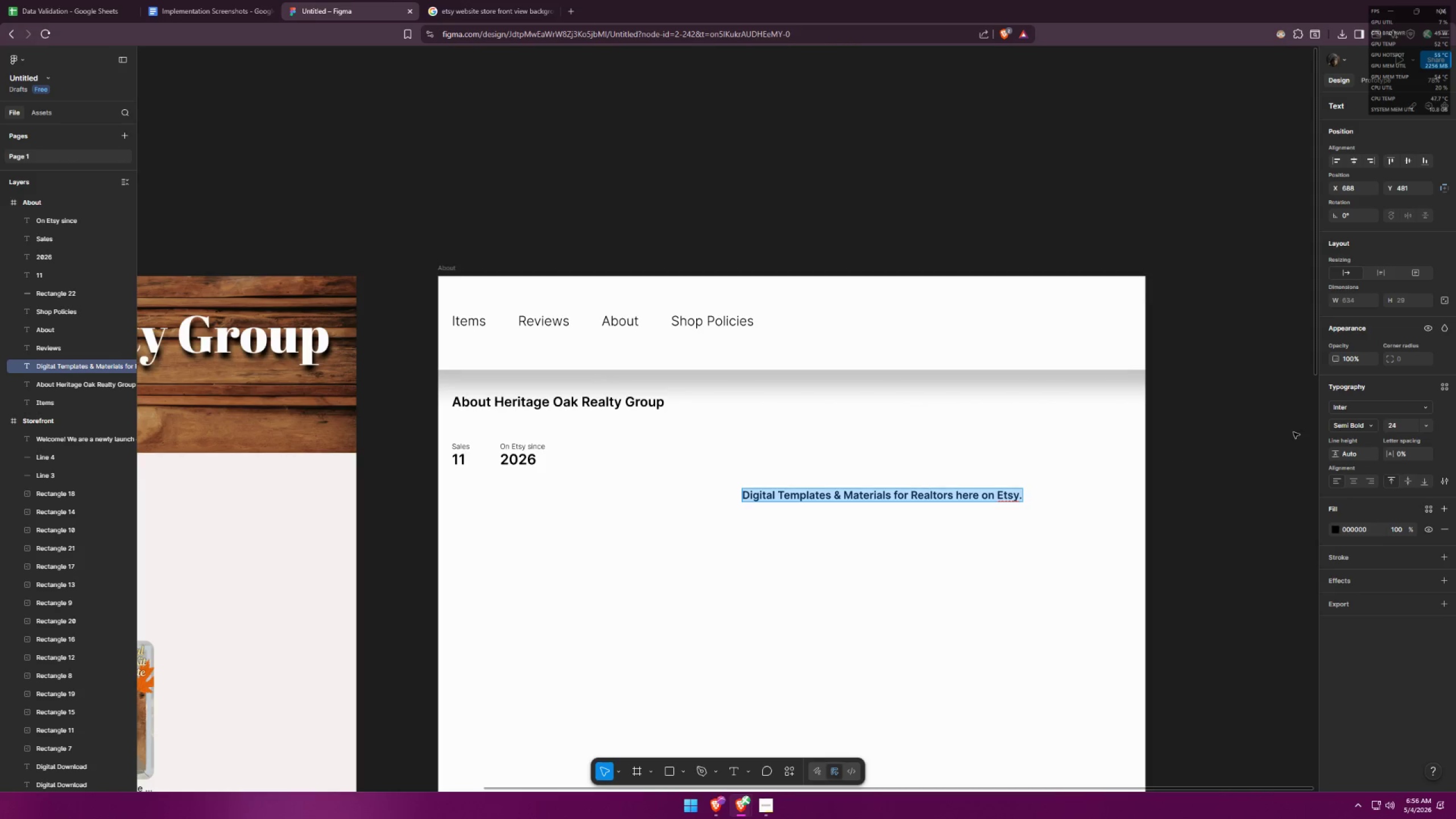 
left_click([1363, 423])
 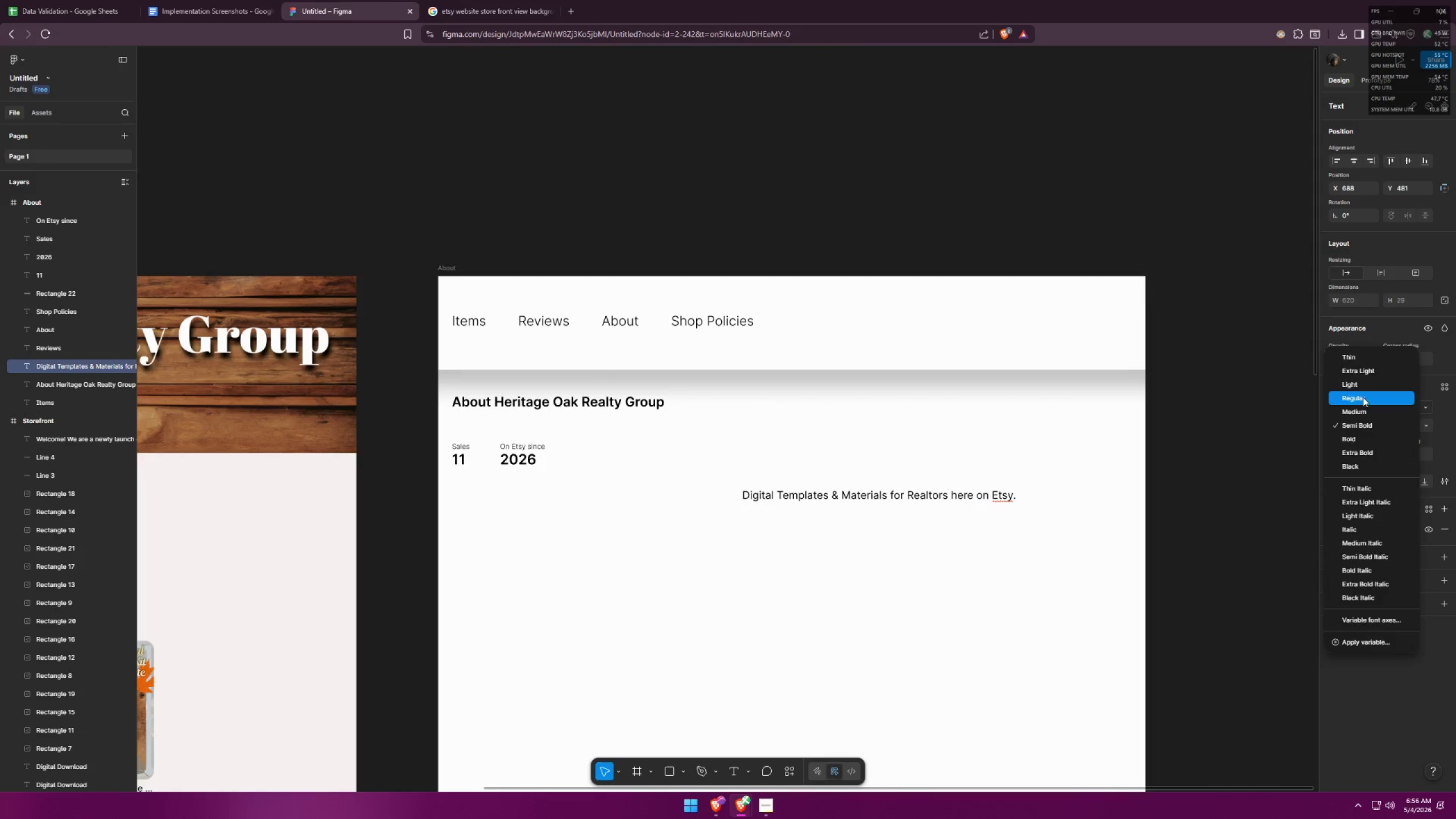 
double_click([975, 562])
 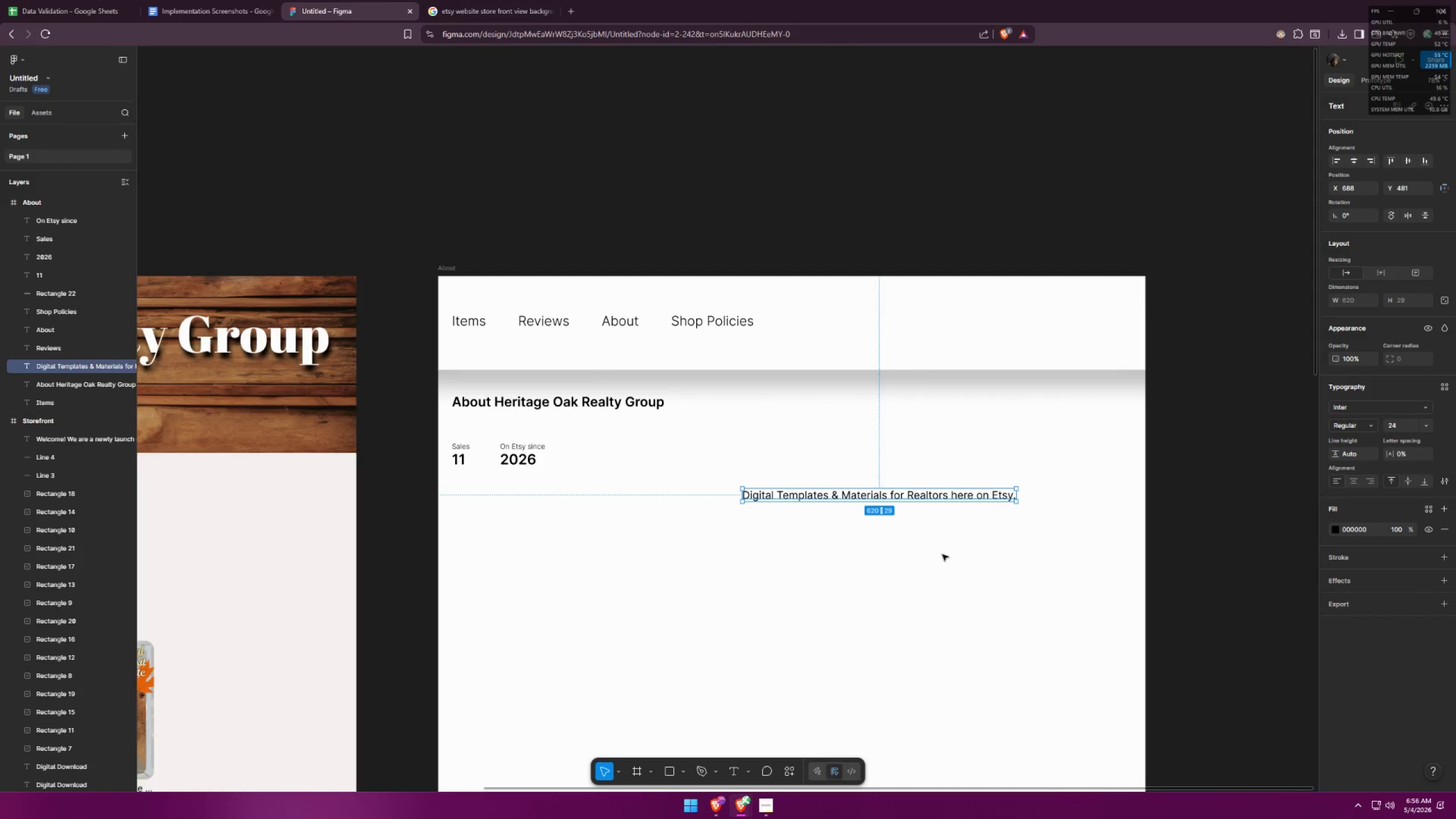 
triple_click([942, 554])
 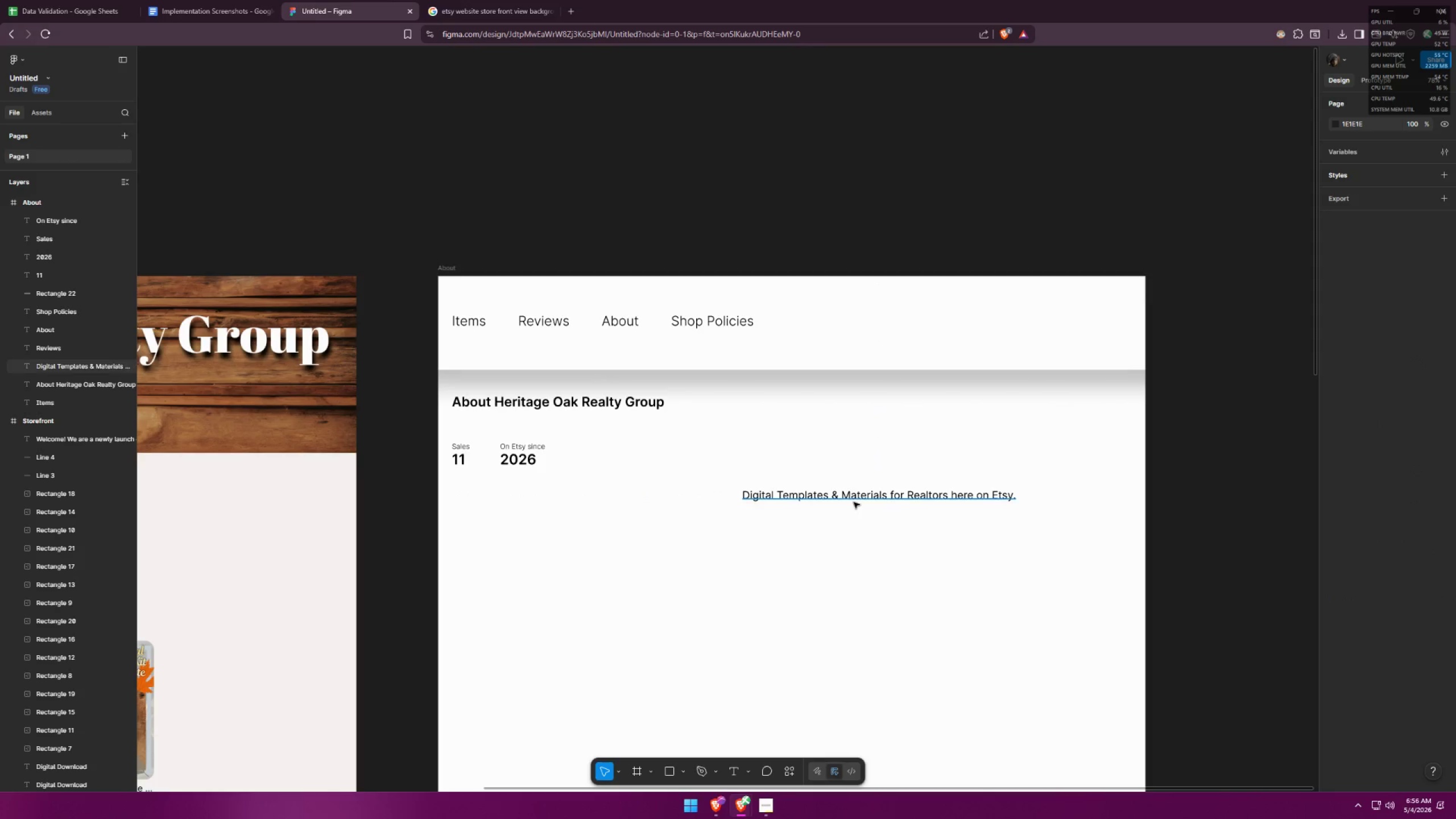 
left_click_drag(start_coordinate=[854, 497], to_coordinate=[827, 404])
 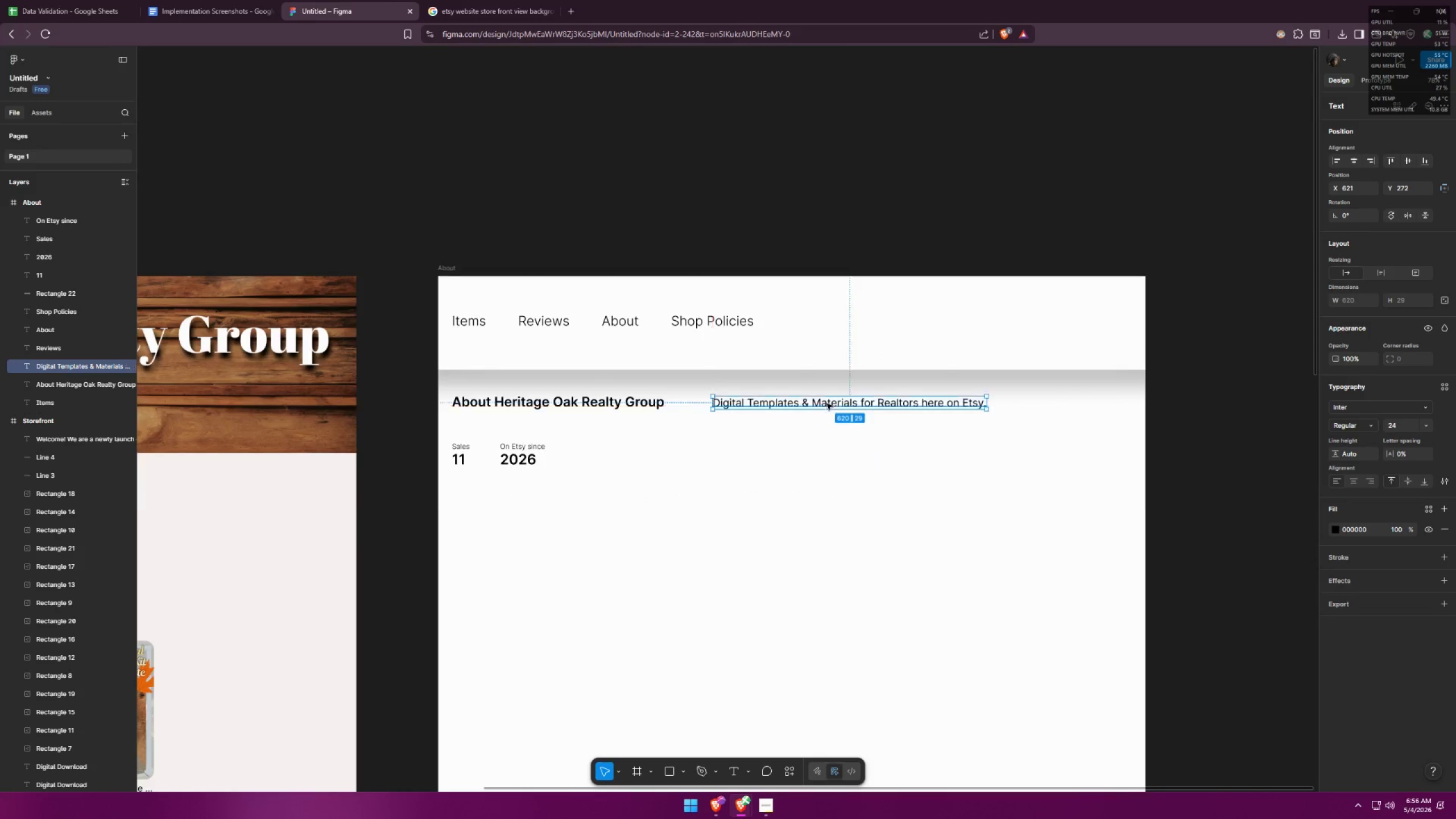 
key(Alt+AltLeft)
 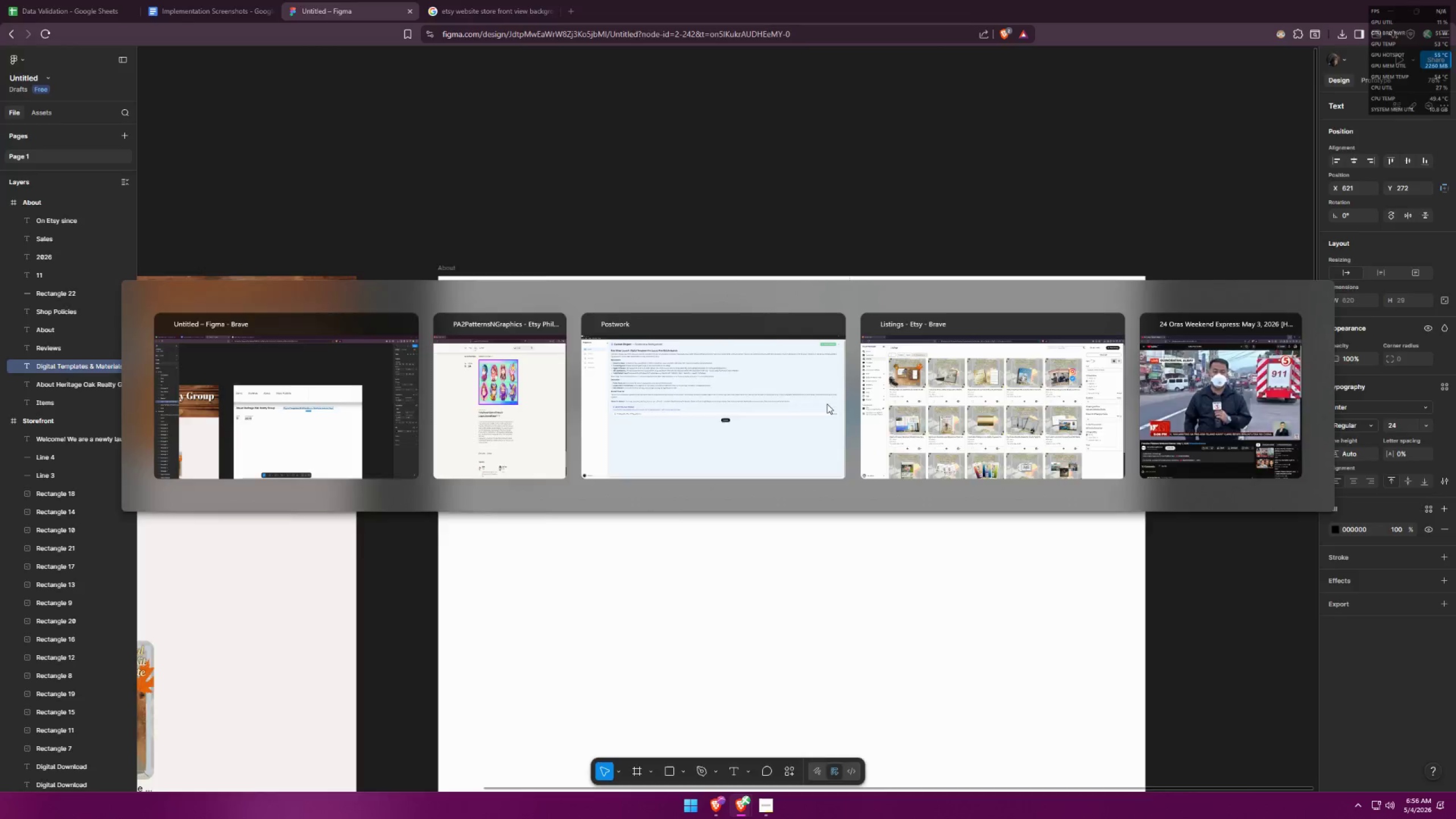 
key(Alt+Tab)
 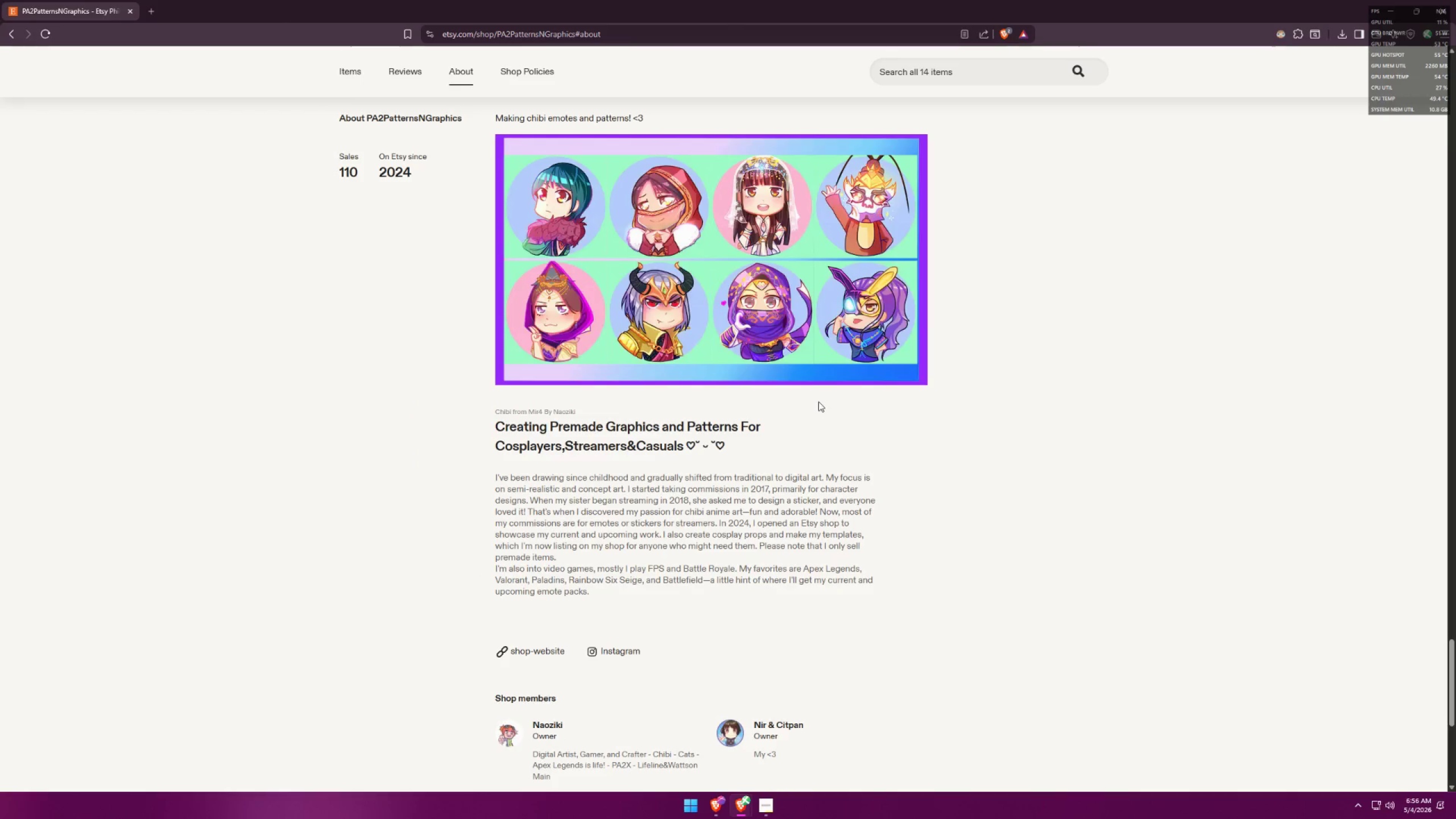 
key(Alt+AltLeft)
 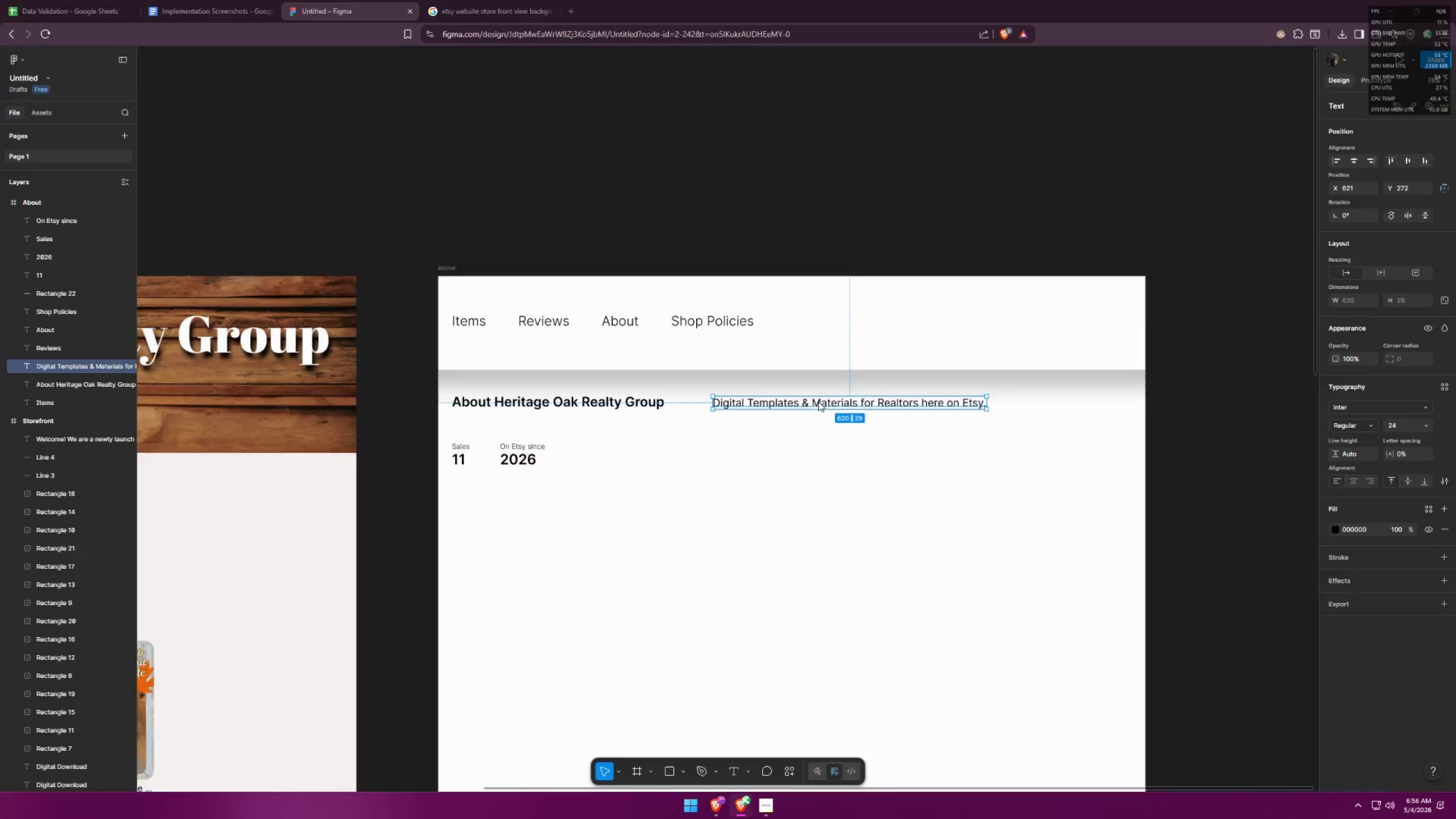 
key(Alt+Tab)
 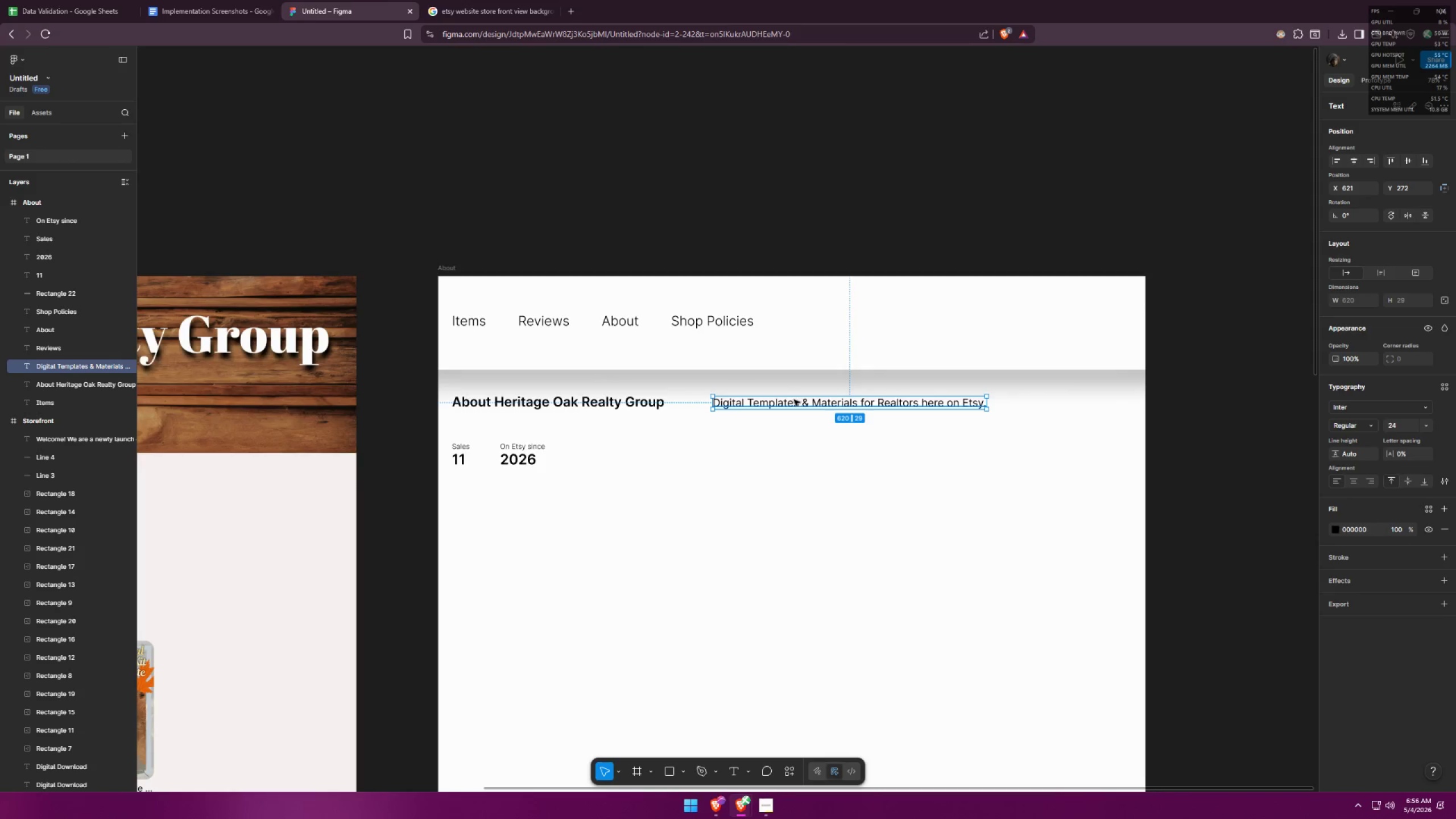 
left_click_drag(start_coordinate=[797, 402], to_coordinate=[783, 402])
 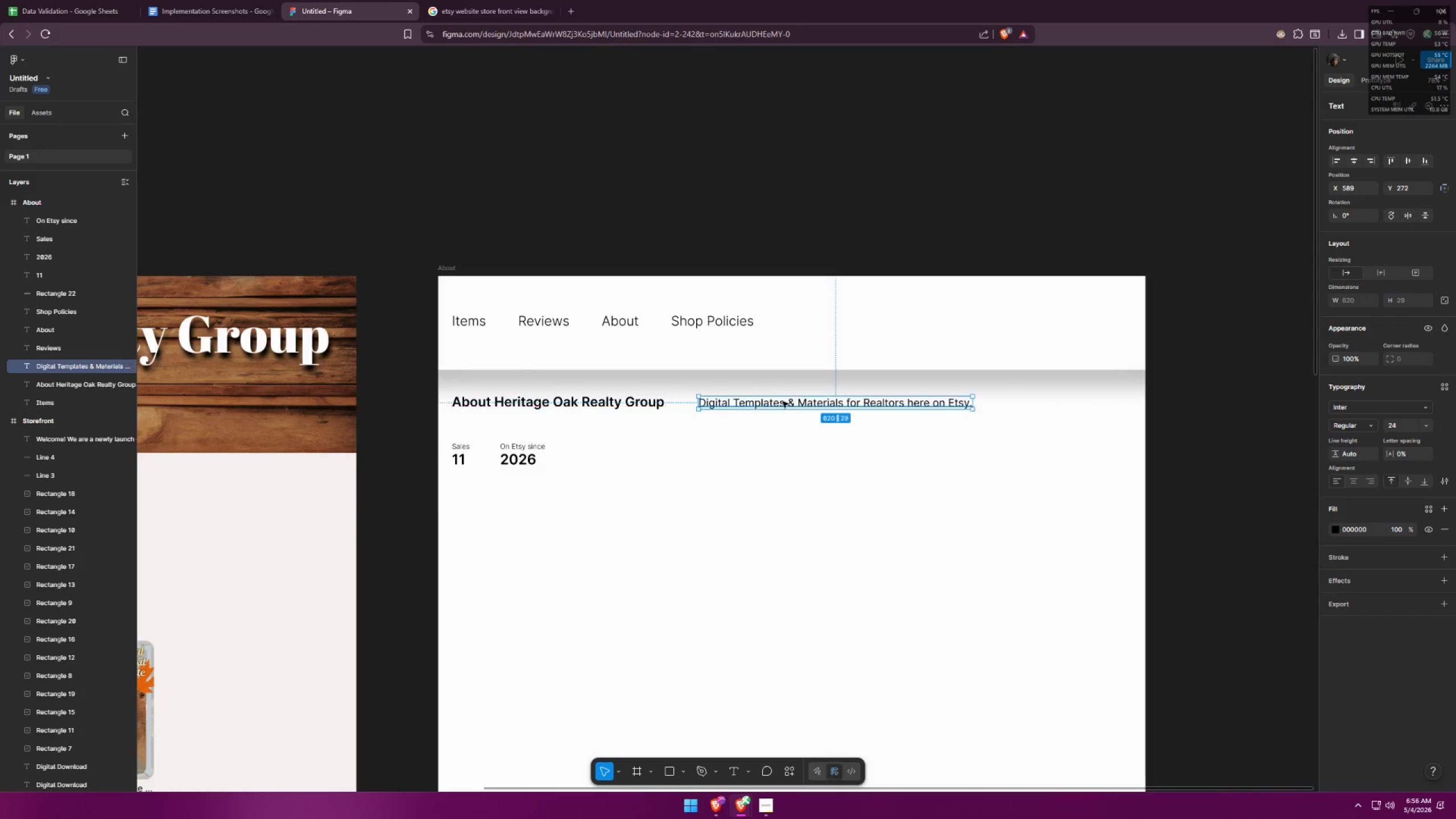 
key(Alt+AltLeft)
 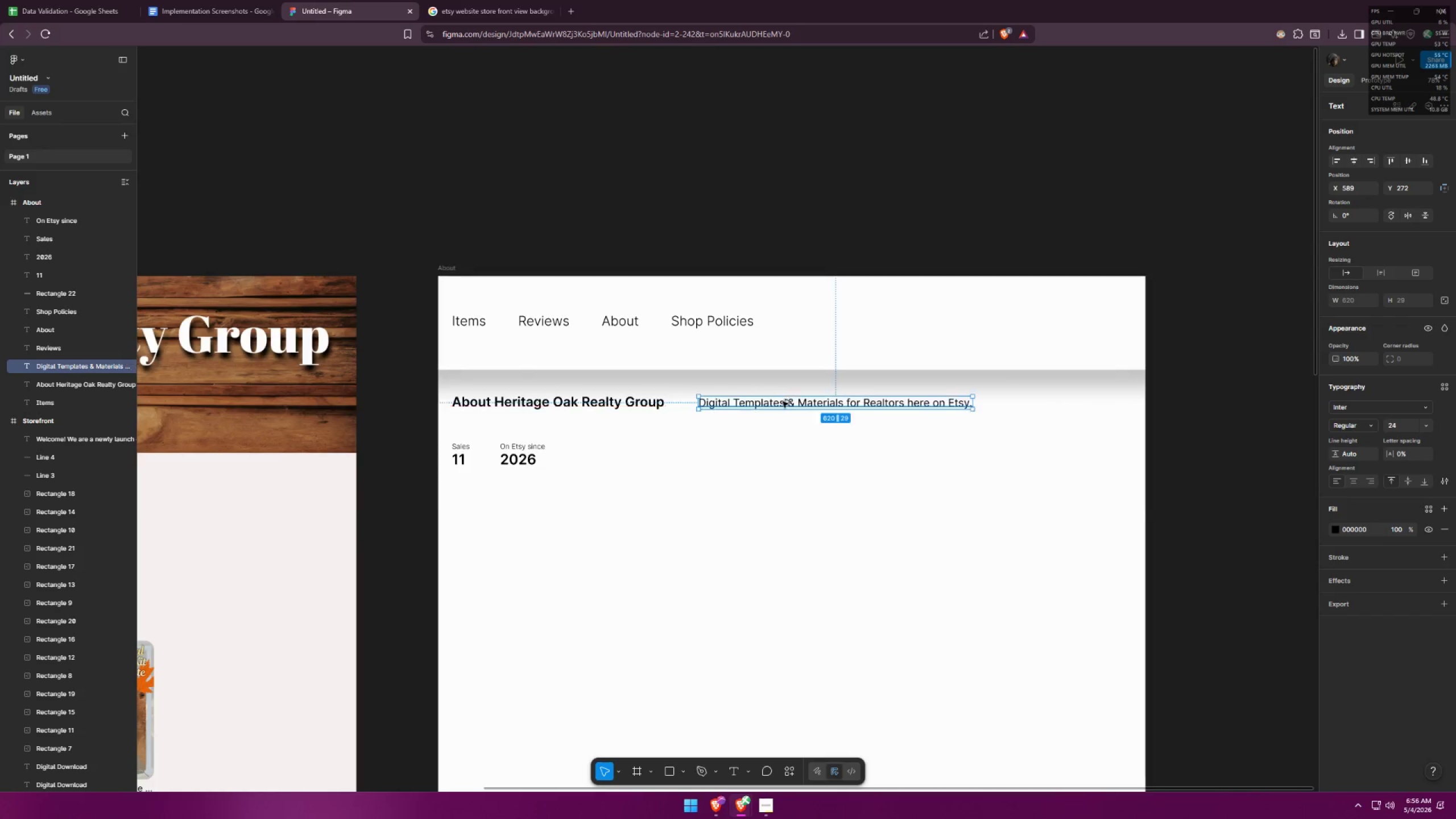 
key(Alt+Tab)
 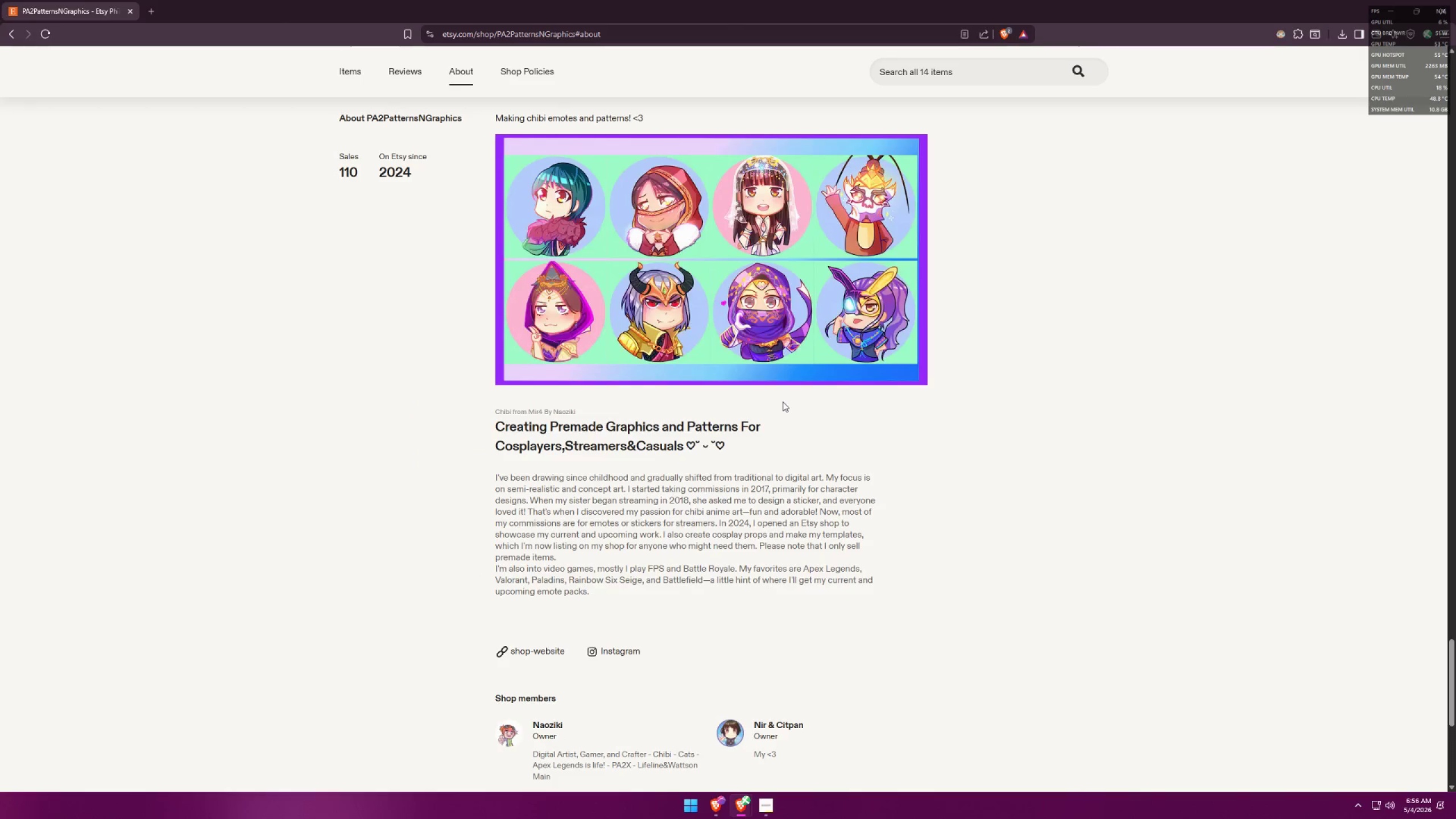 
key(Alt+AltLeft)
 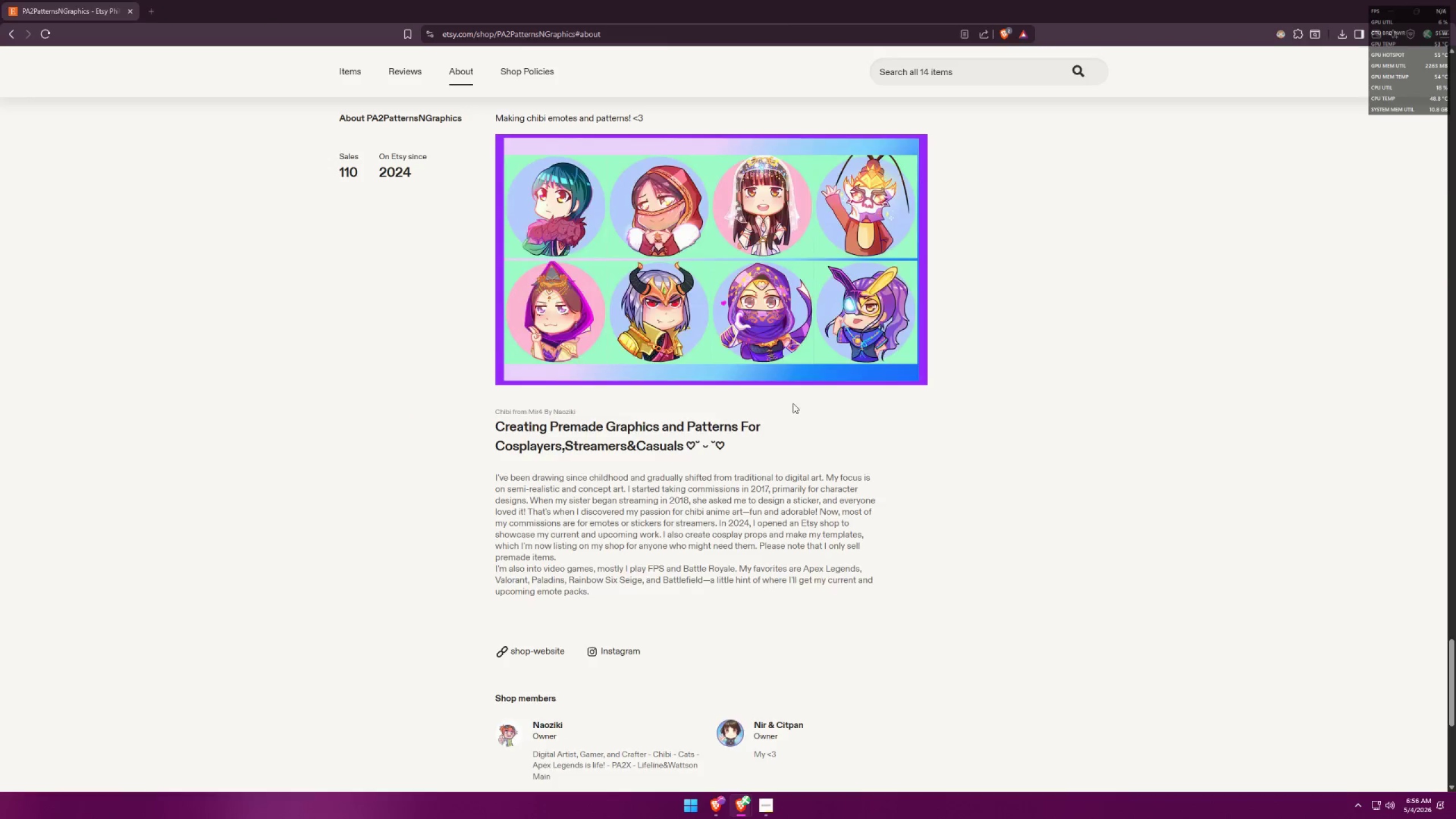 
key(Alt+Tab)
 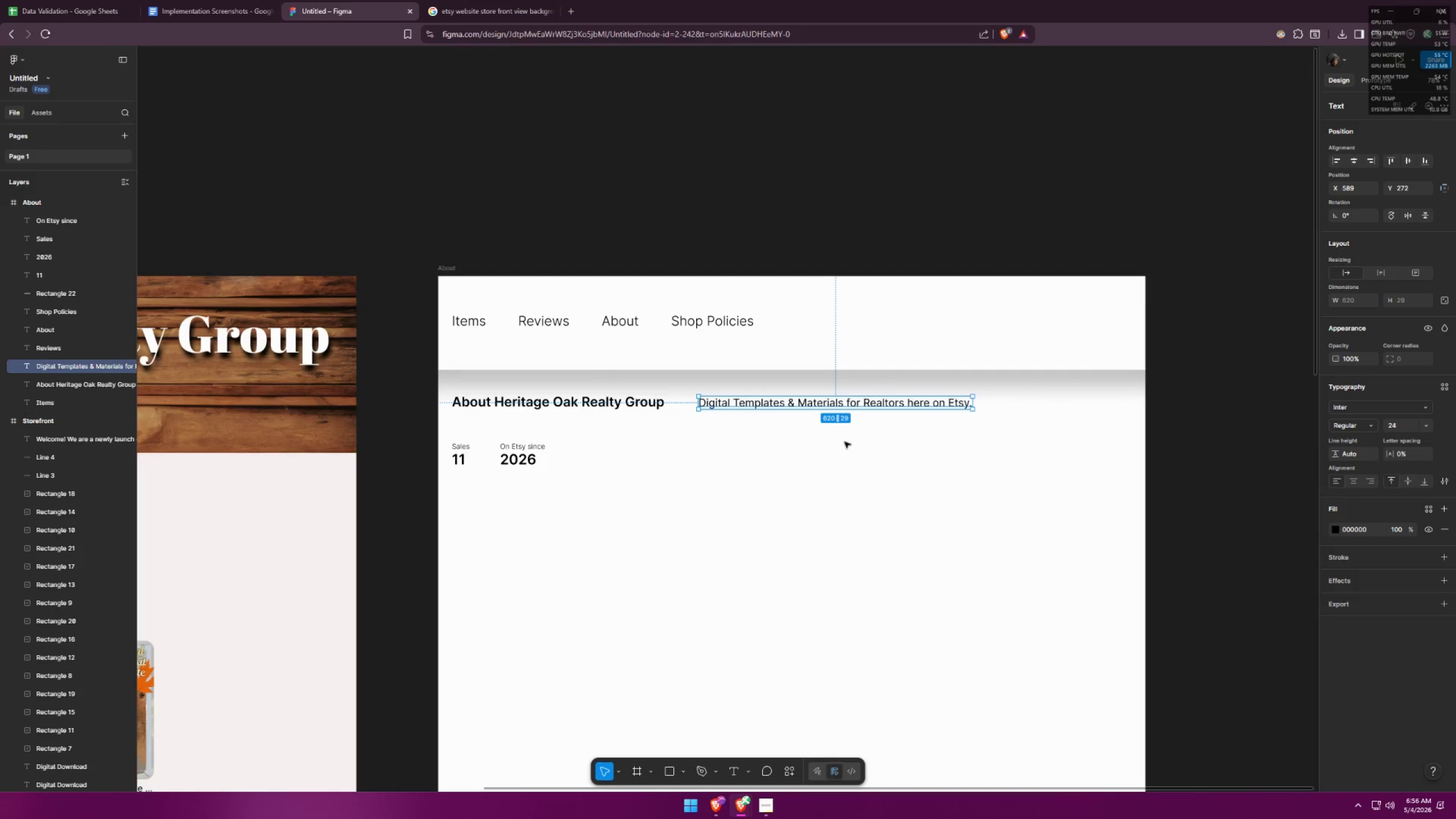 
left_click([852, 445])
 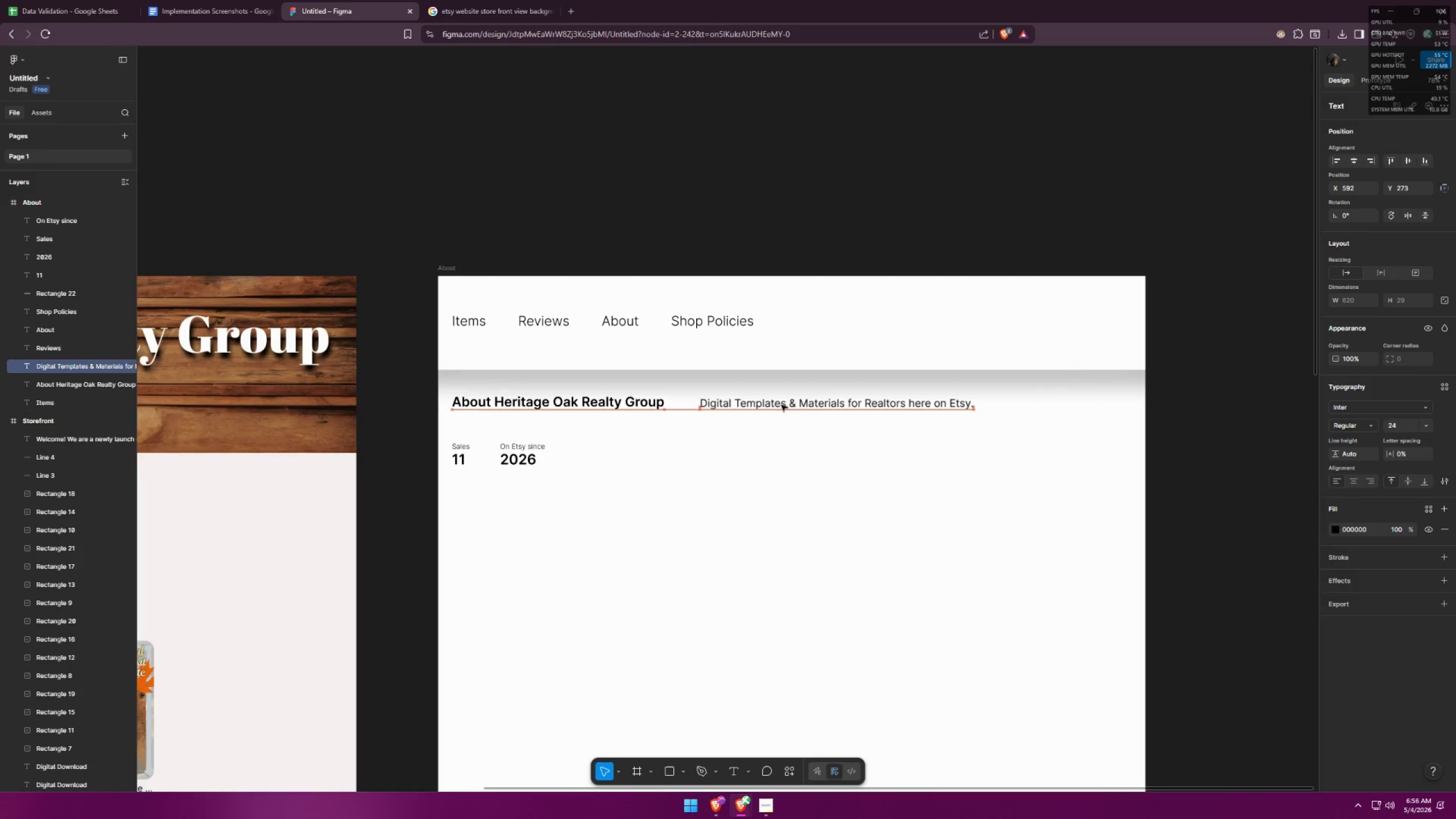 
left_click([830, 449])
 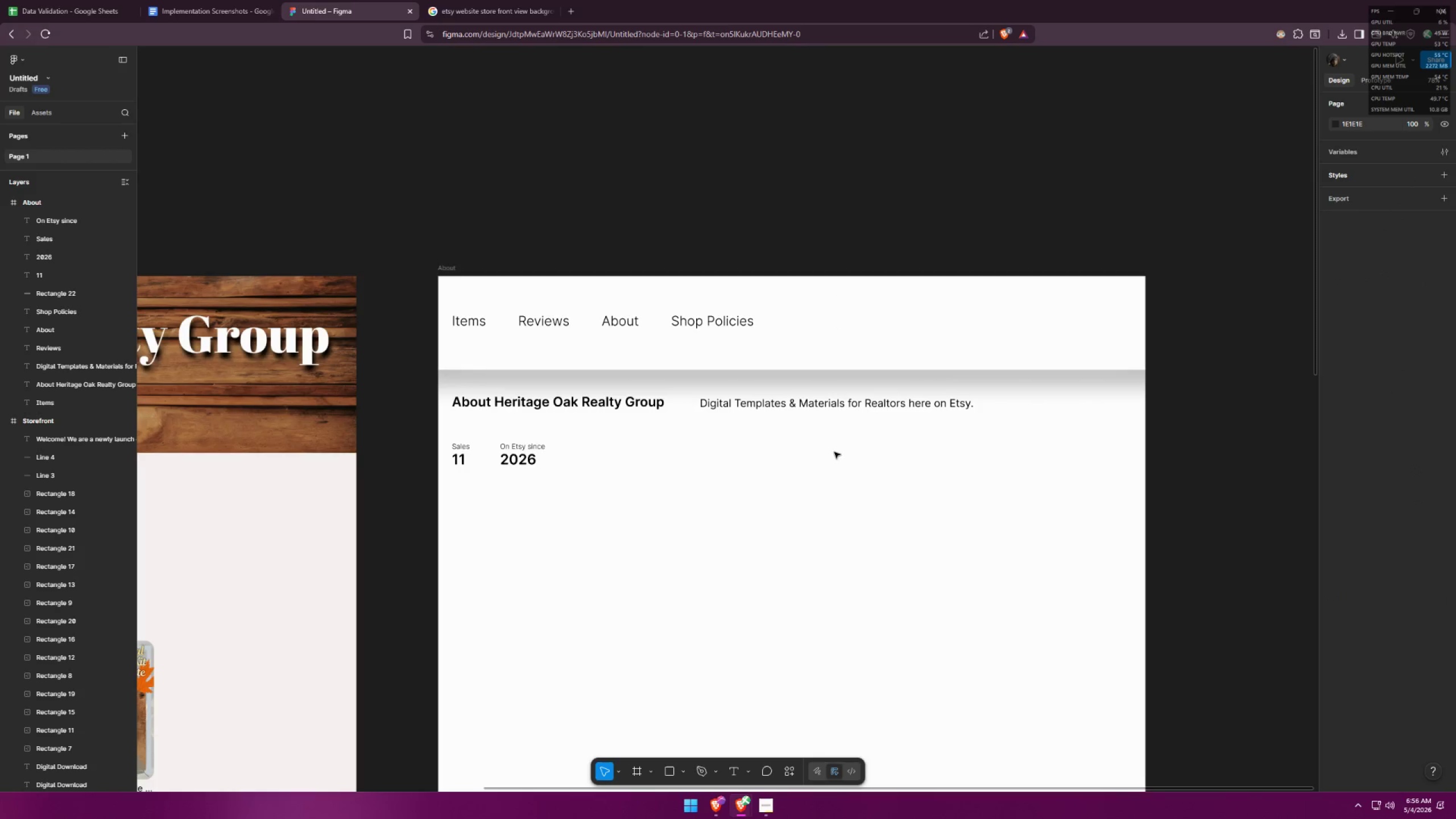 
hold_key(key=ControlLeft, duration=1.5)
hold_key(key=ControlLeft, duration=0.38)
scroll: coordinate [828, 402], scroll_direction: up, amount: 1.0
 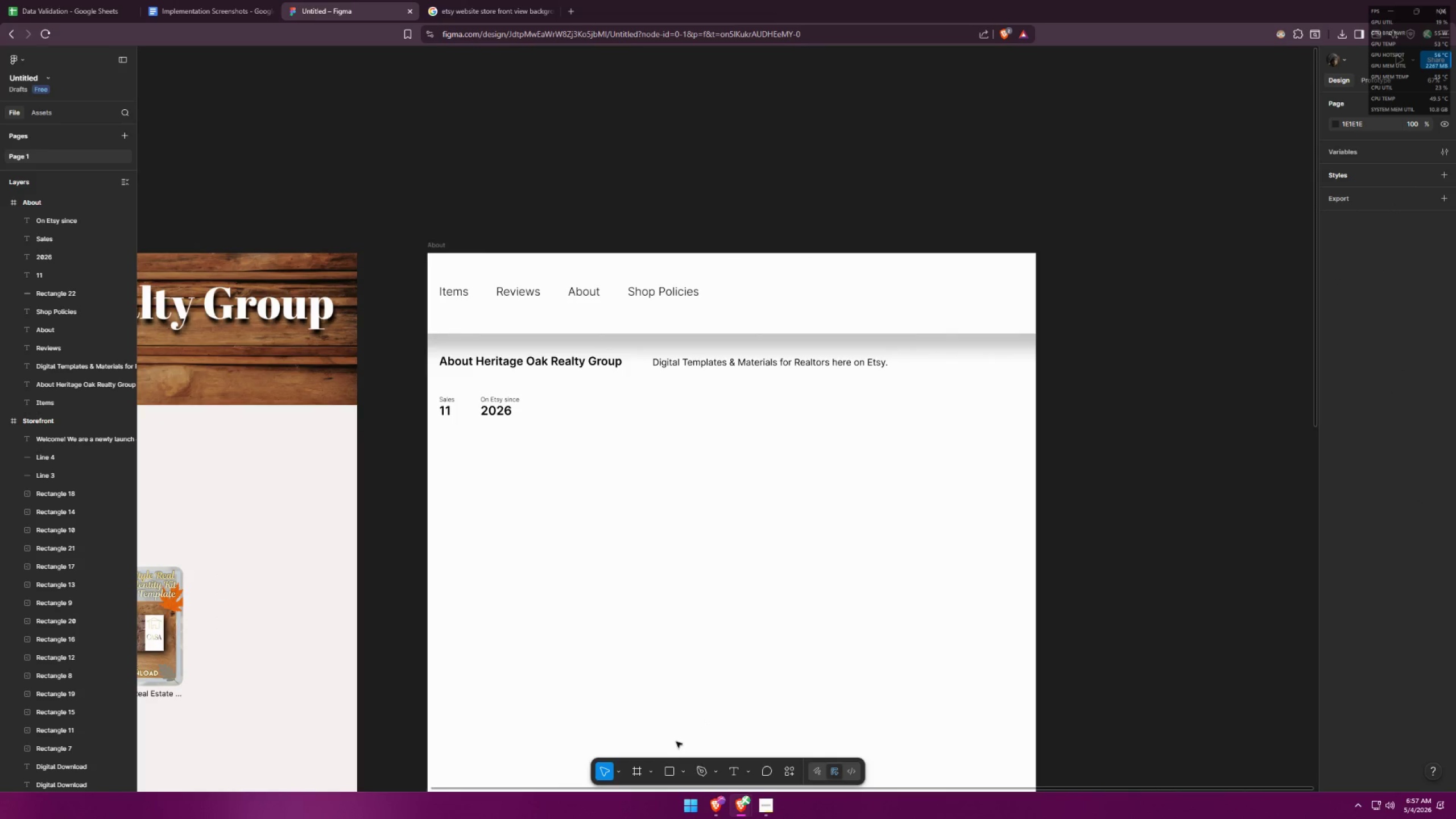 
left_click([669, 768])
 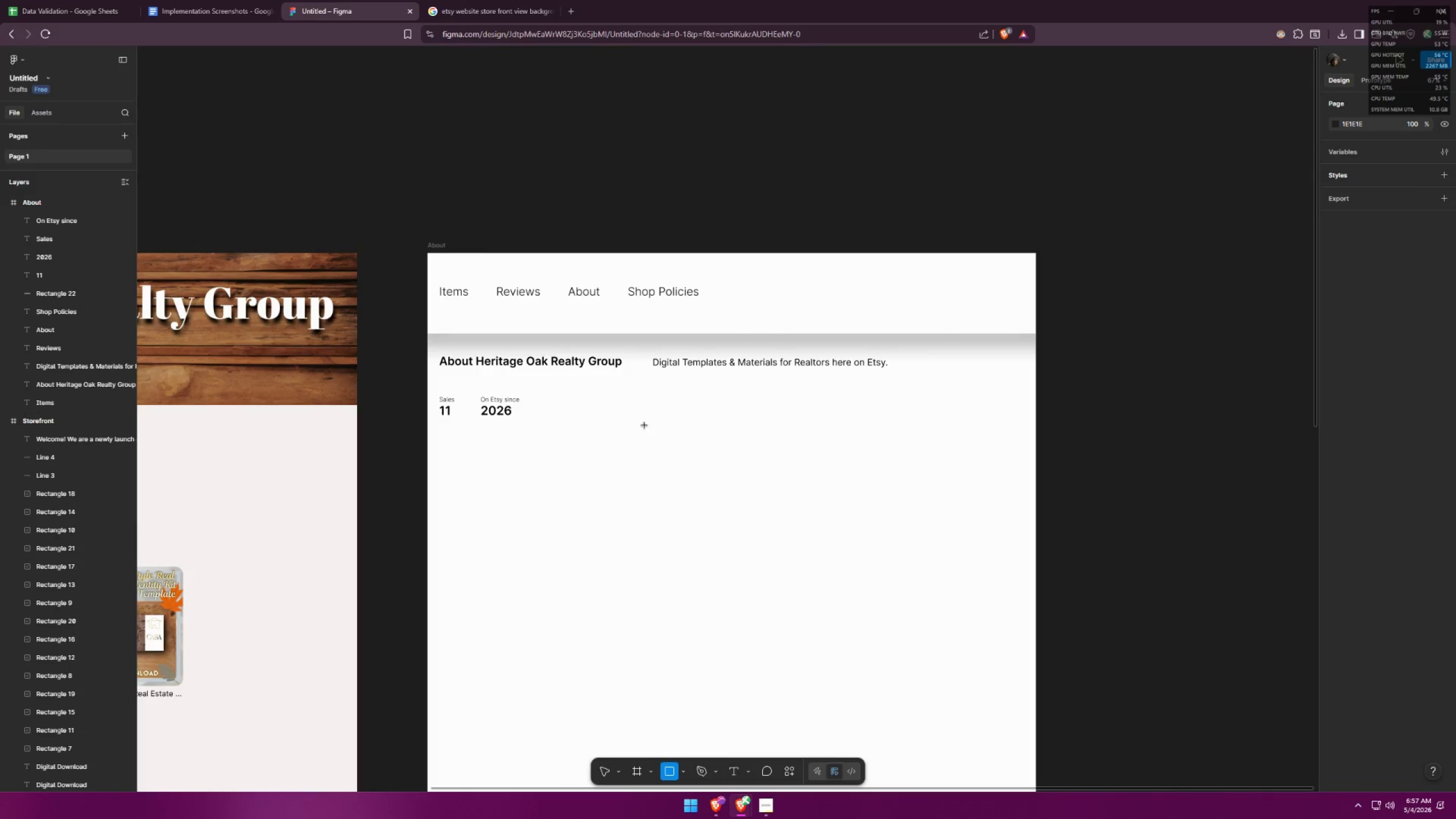 
left_click_drag(start_coordinate=[632, 401], to_coordinate=[998, 636])
 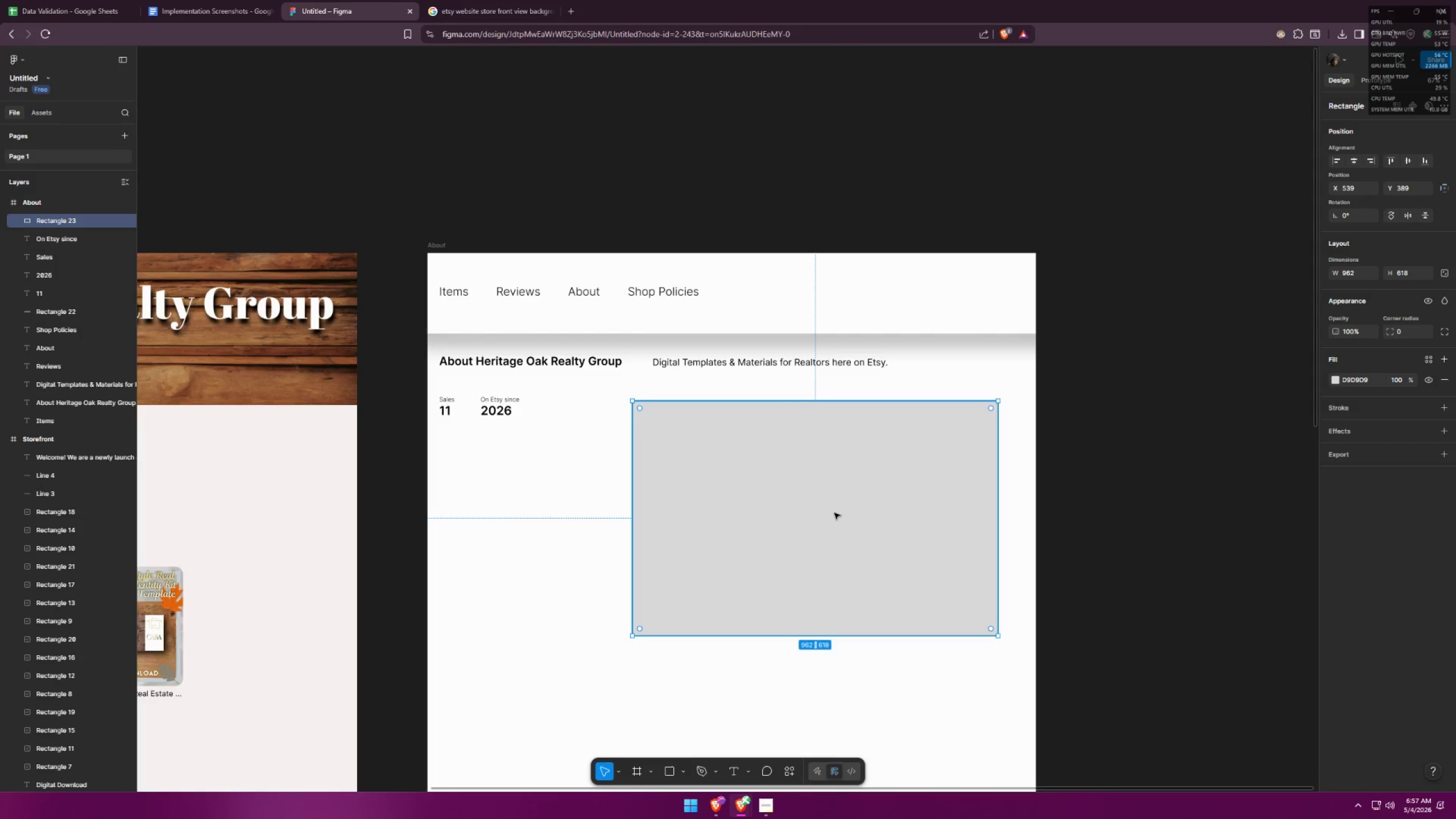 
left_click([1050, 450])
 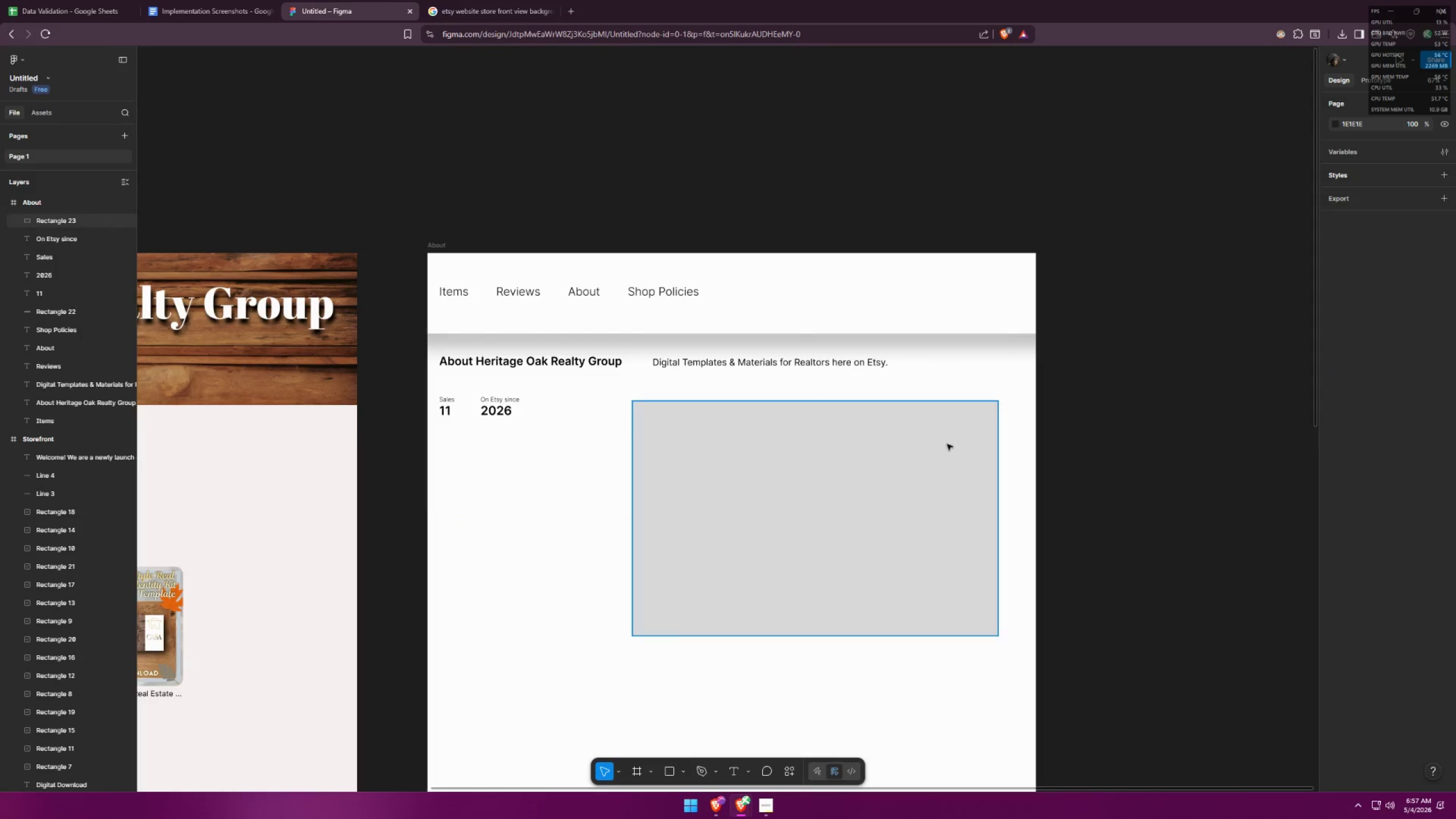 
left_click_drag(start_coordinate=[879, 450], to_coordinate=[897, 447])
 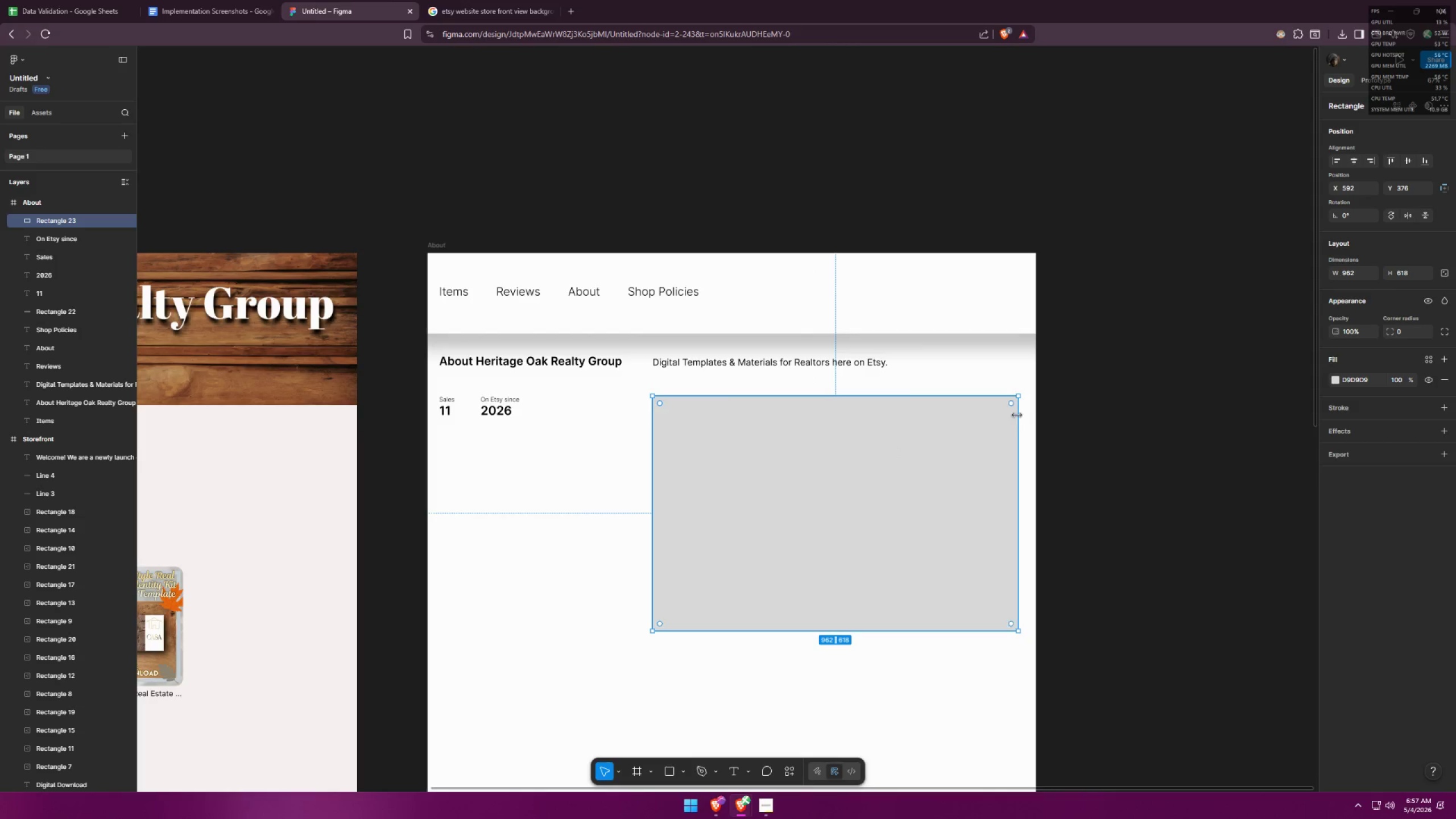 
left_click_drag(start_coordinate=[1017, 415], to_coordinate=[1021, 415])
 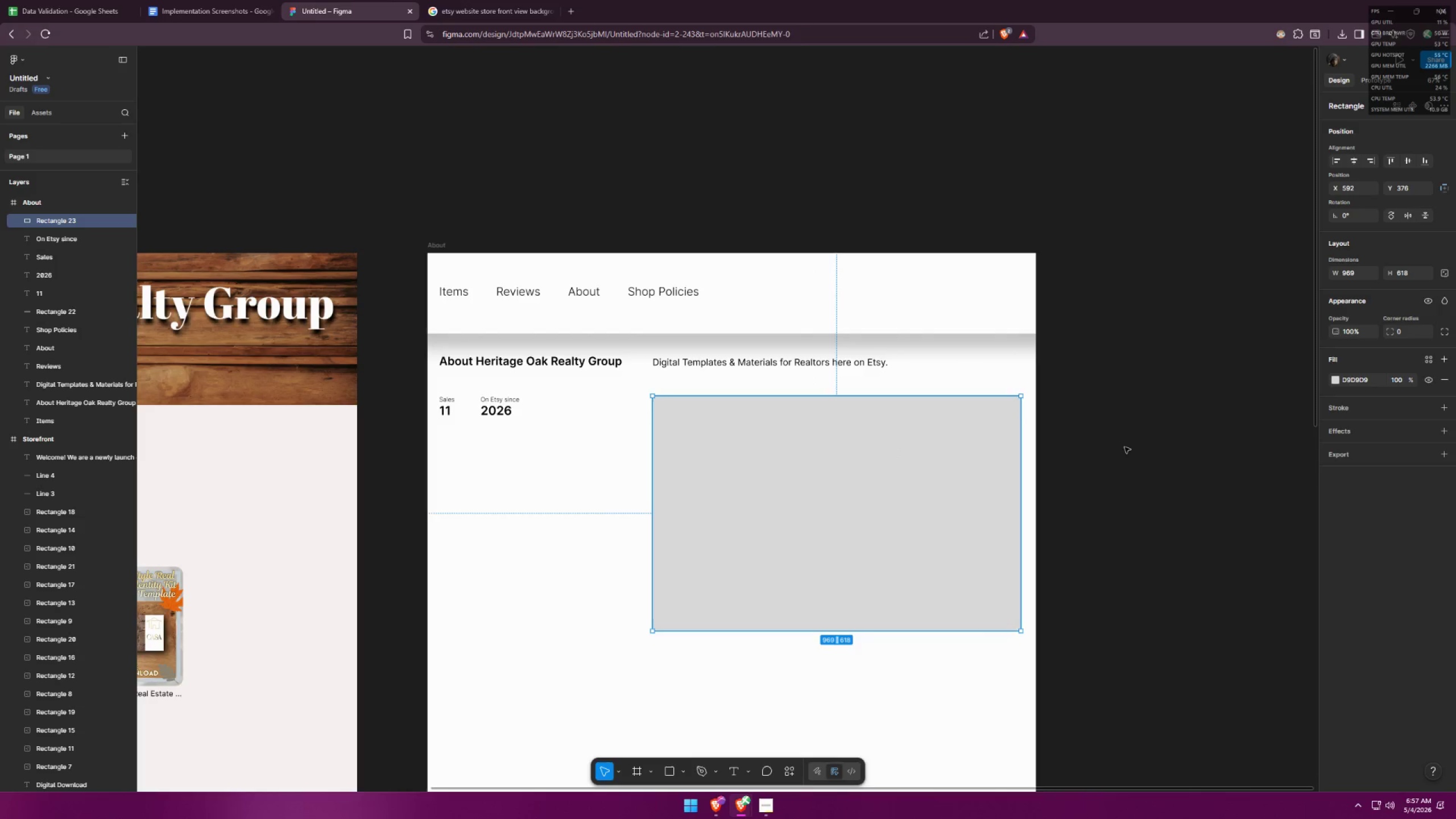 
left_click([1135, 450])
 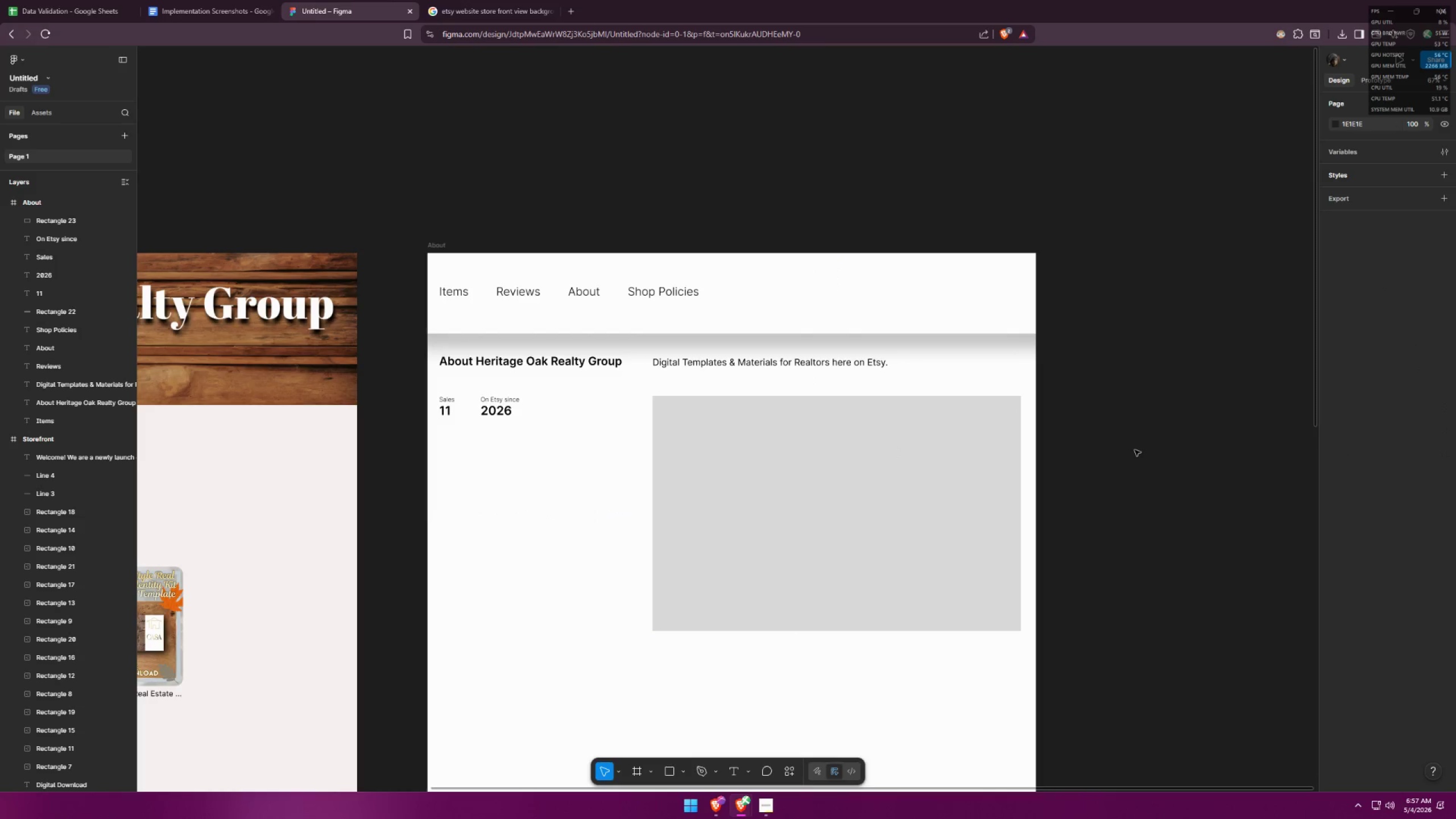 
hold_key(key=ControlLeft, duration=1.16)
scroll: coordinate [1053, 378], scroll_direction: down, amount: 6.0
 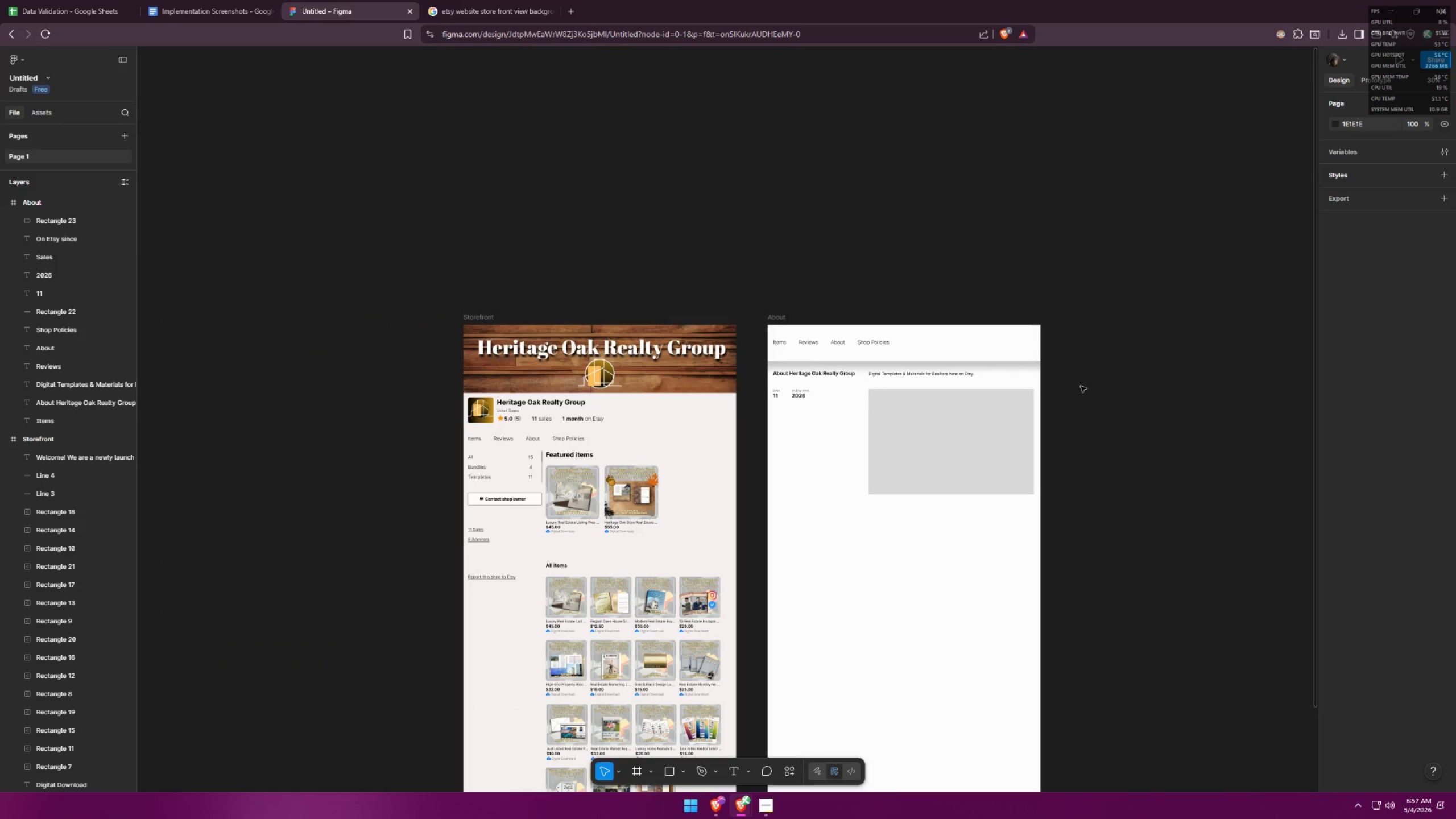 
left_click([804, 460])
 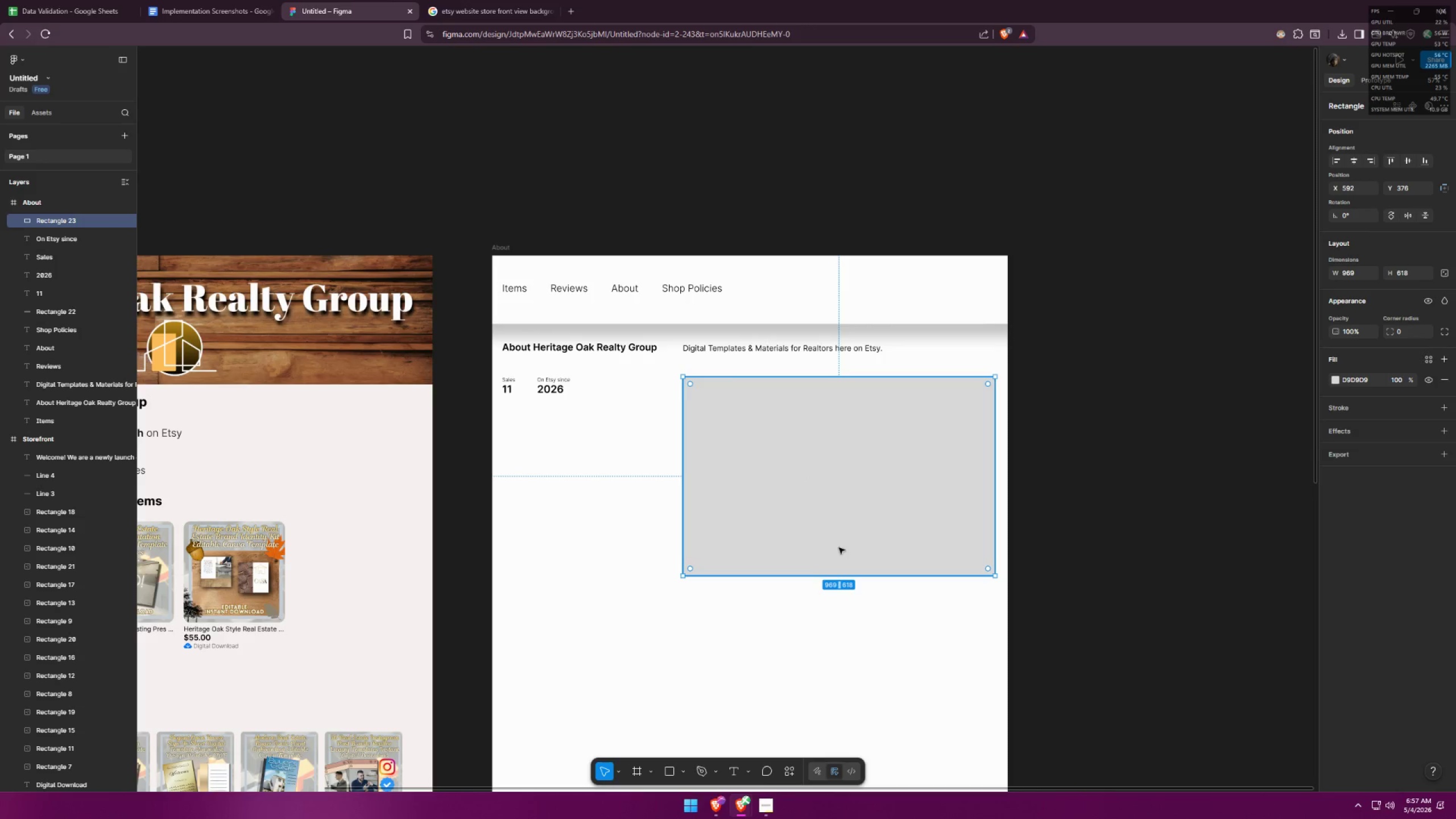 
scroll: coordinate [1078, 403], scroll_direction: up, amount: 5.0
 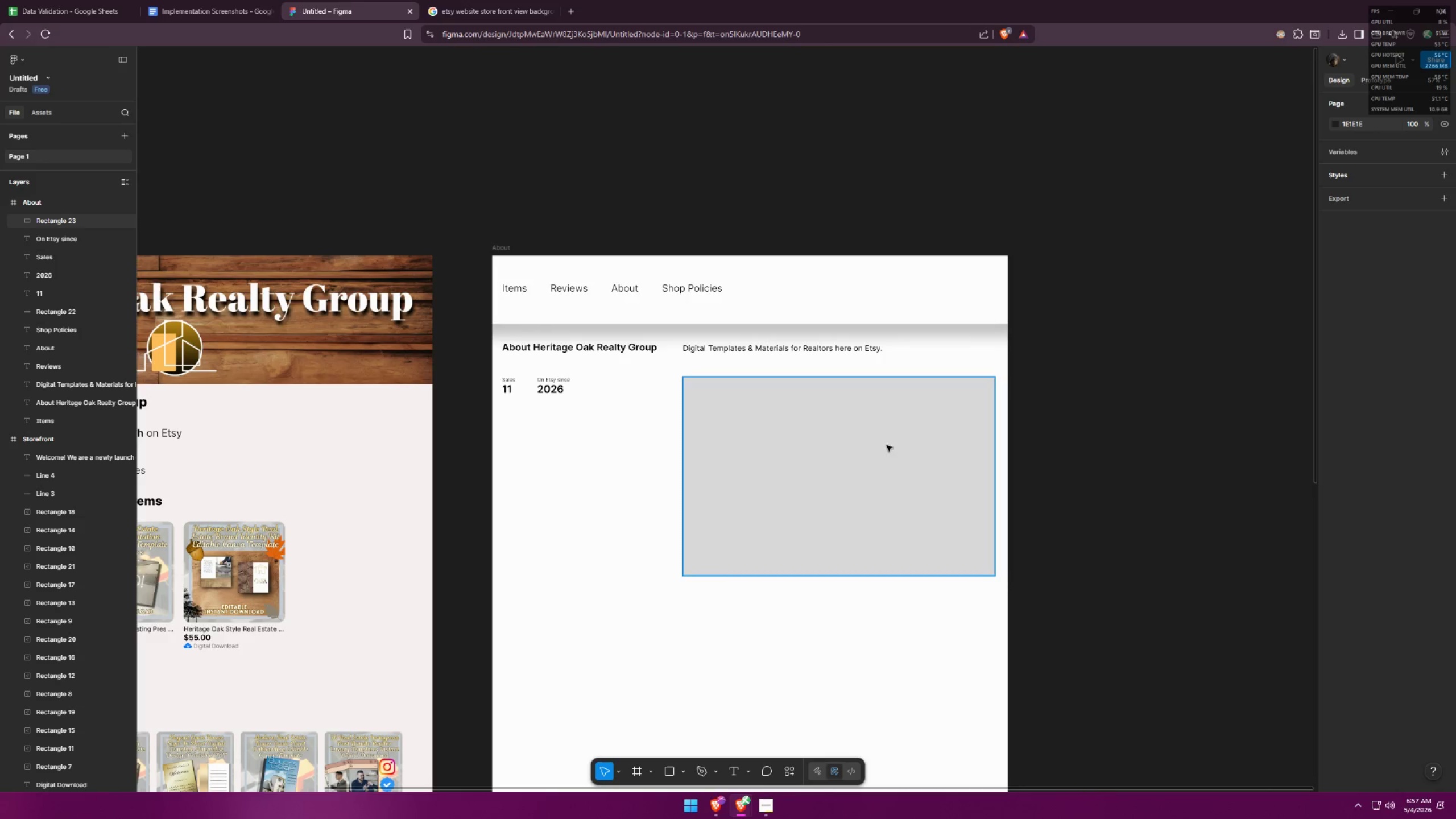 
left_click_drag(start_coordinate=[837, 476], to_coordinate=[836, 472])
 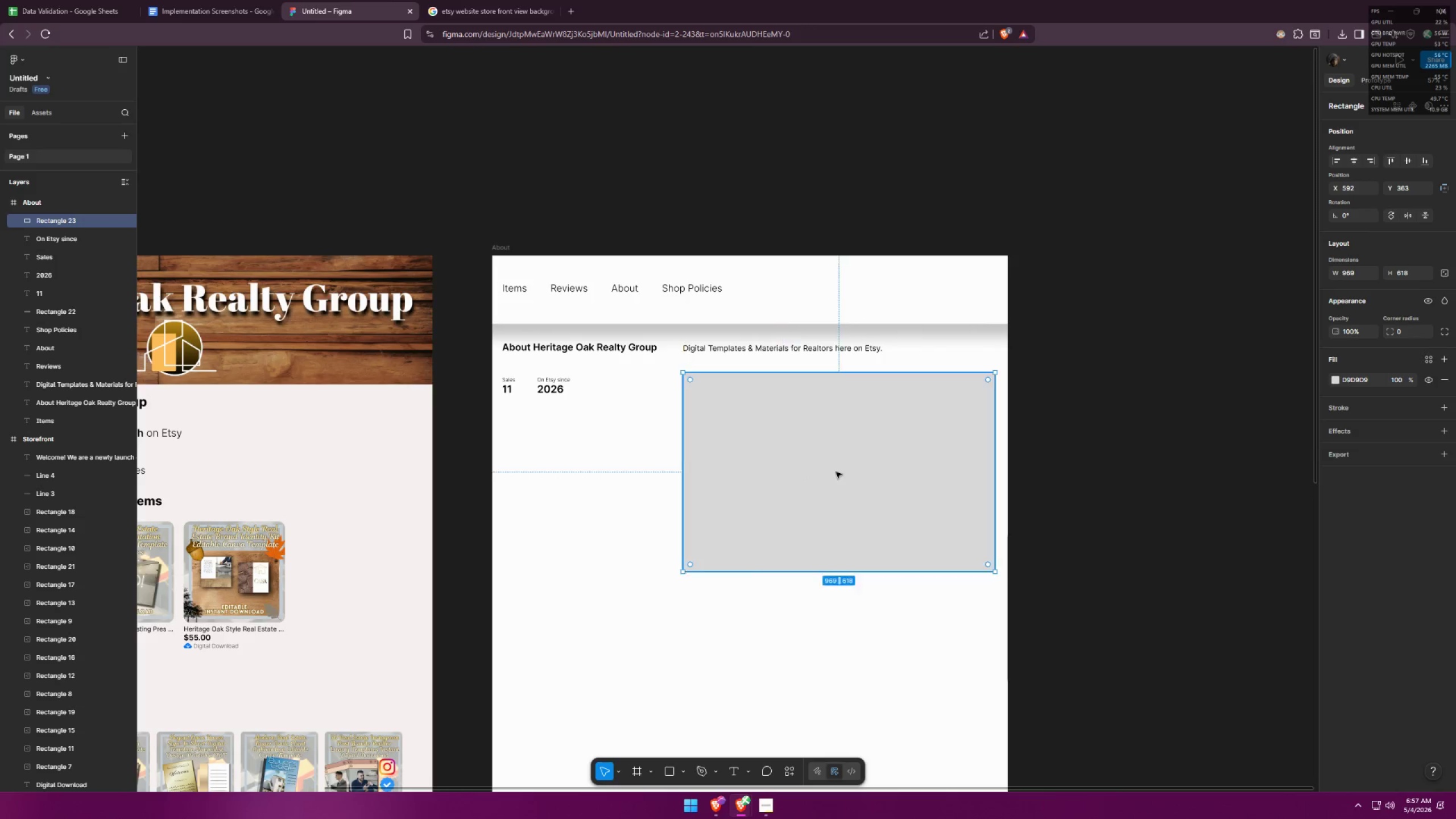 
key(Alt+AltLeft)
 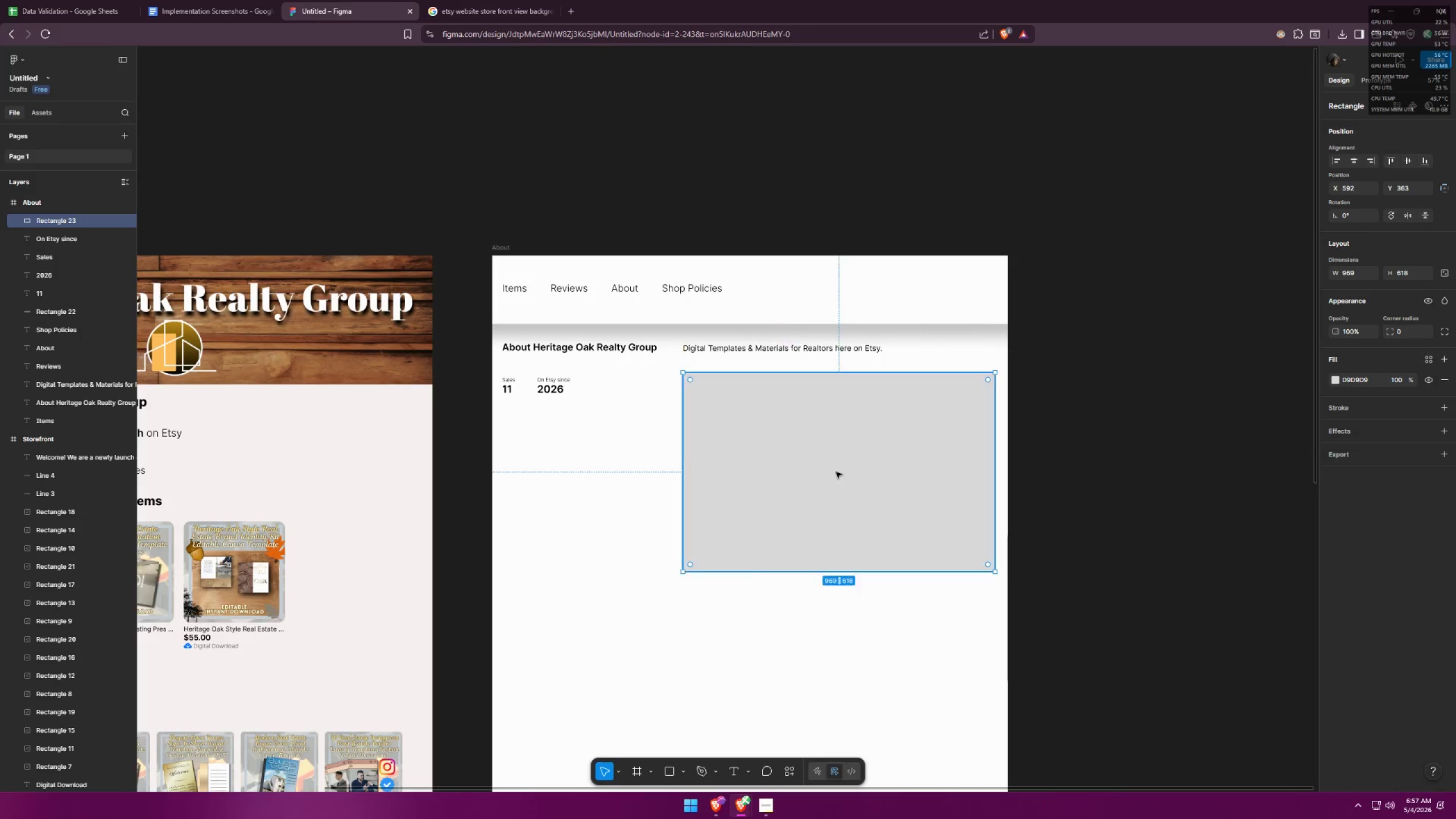 
key(Alt+Tab)
 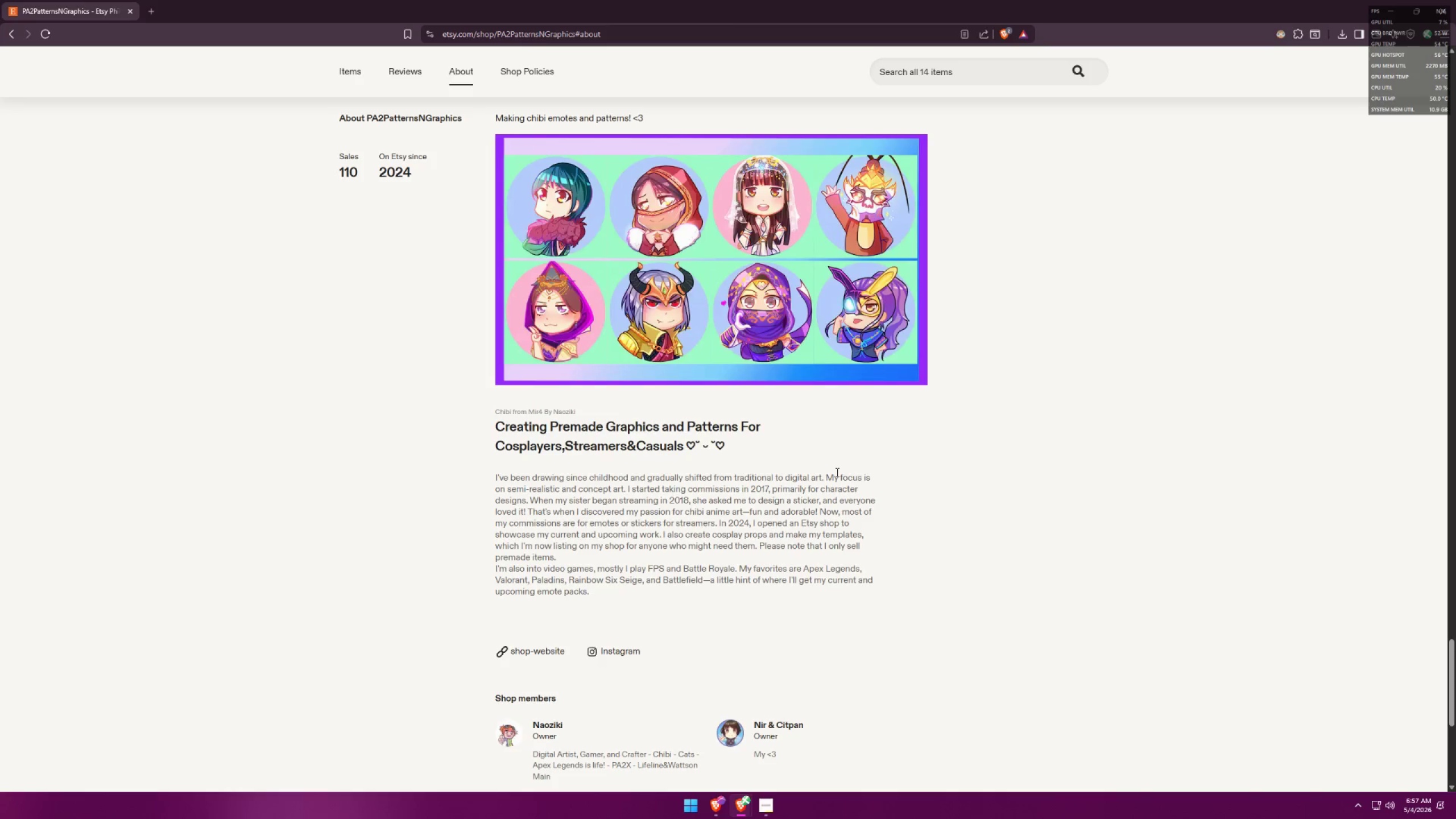 
key(Alt+AltLeft)
 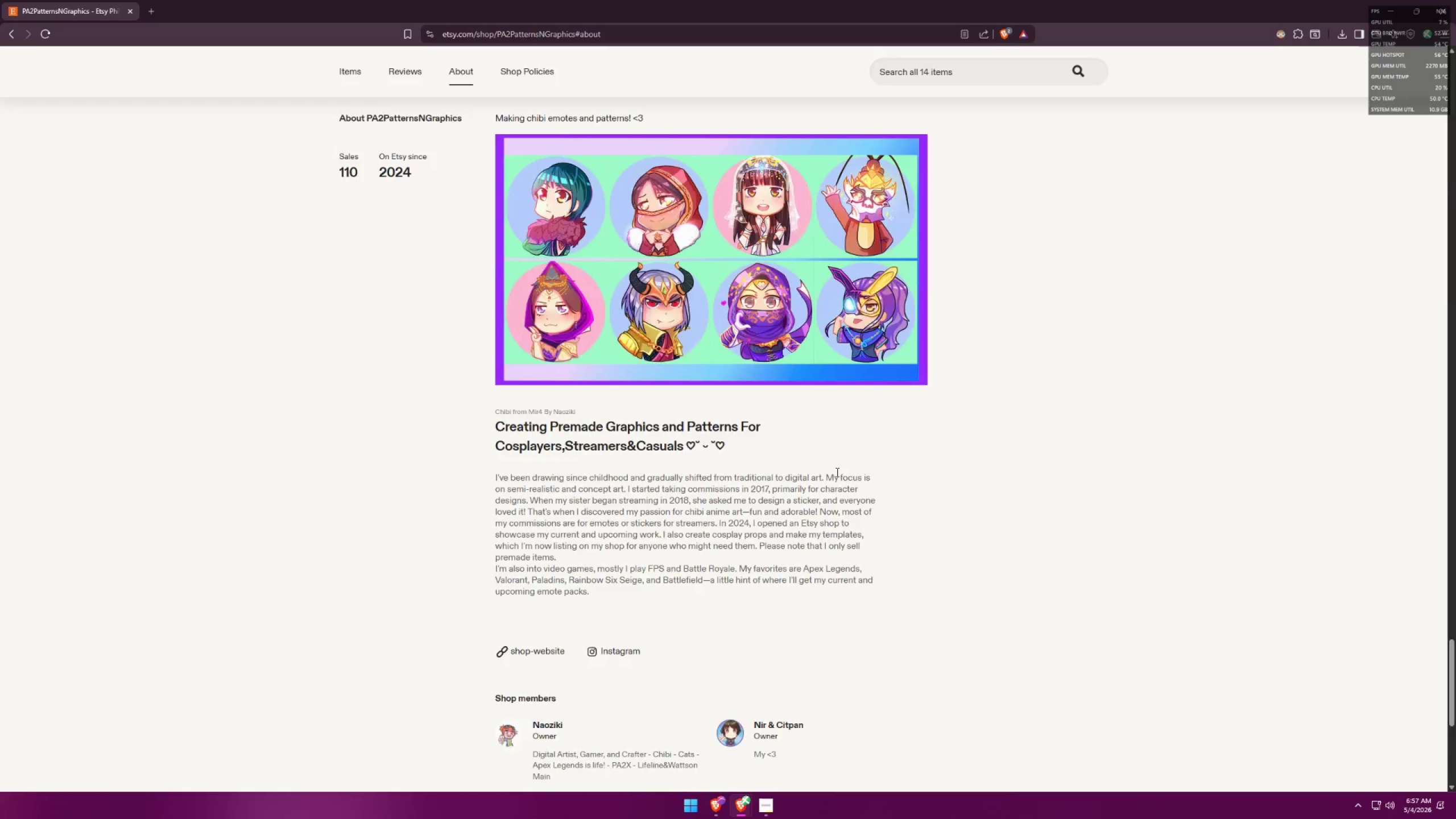 
key(Alt+Tab)
 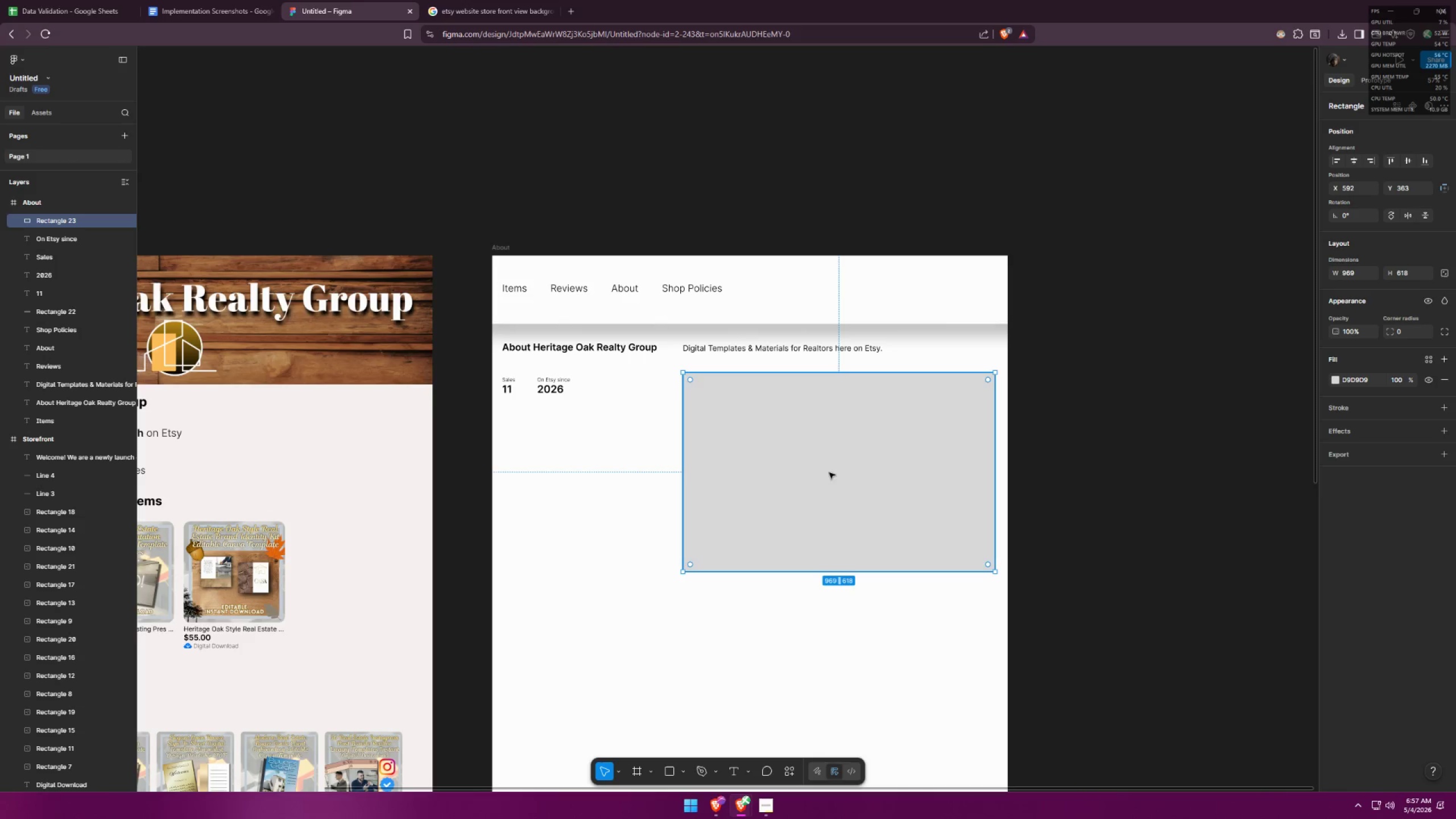 
left_click_drag(start_coordinate=[827, 471], to_coordinate=[825, 465])
 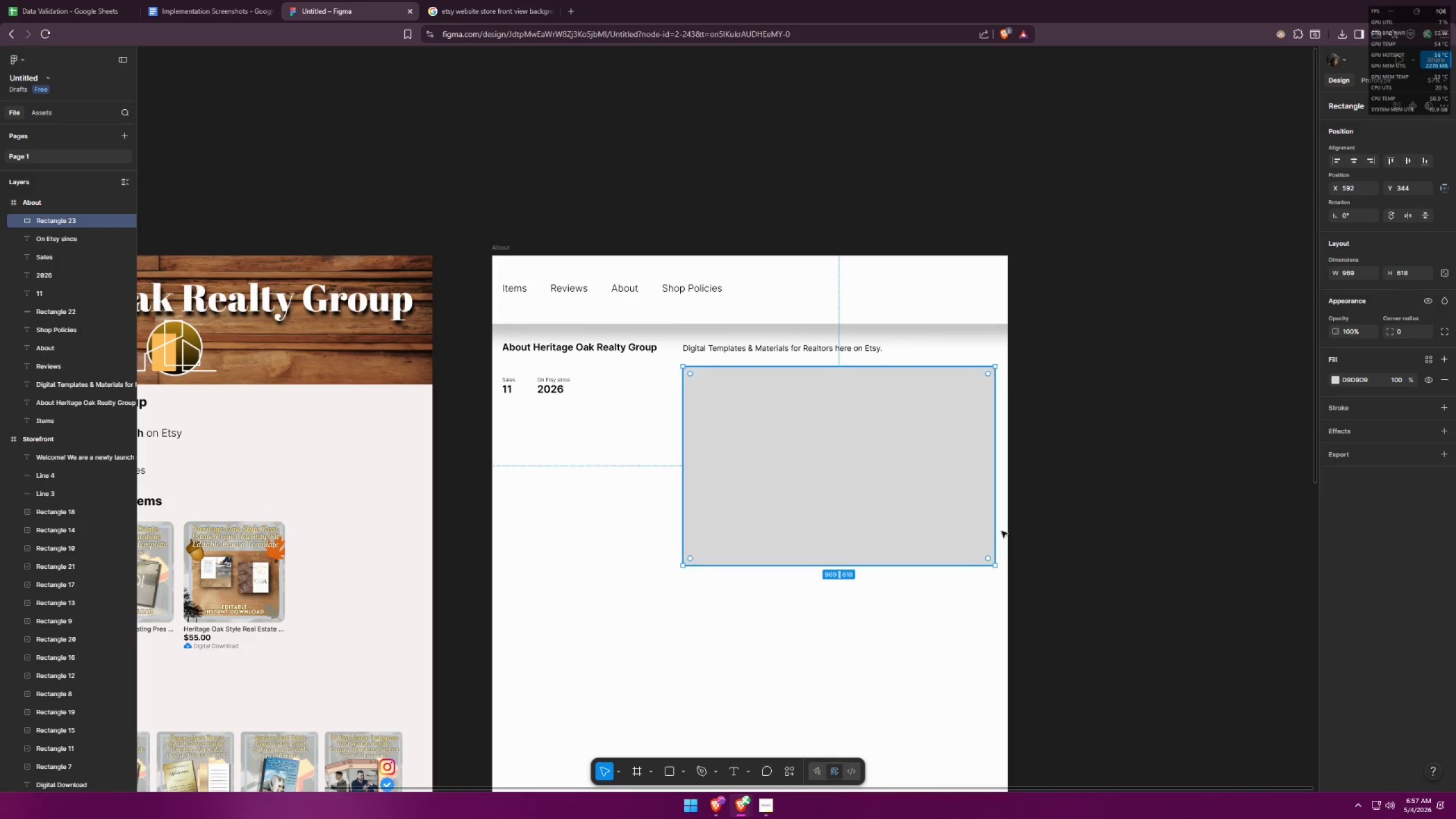 
left_click([1106, 548])
 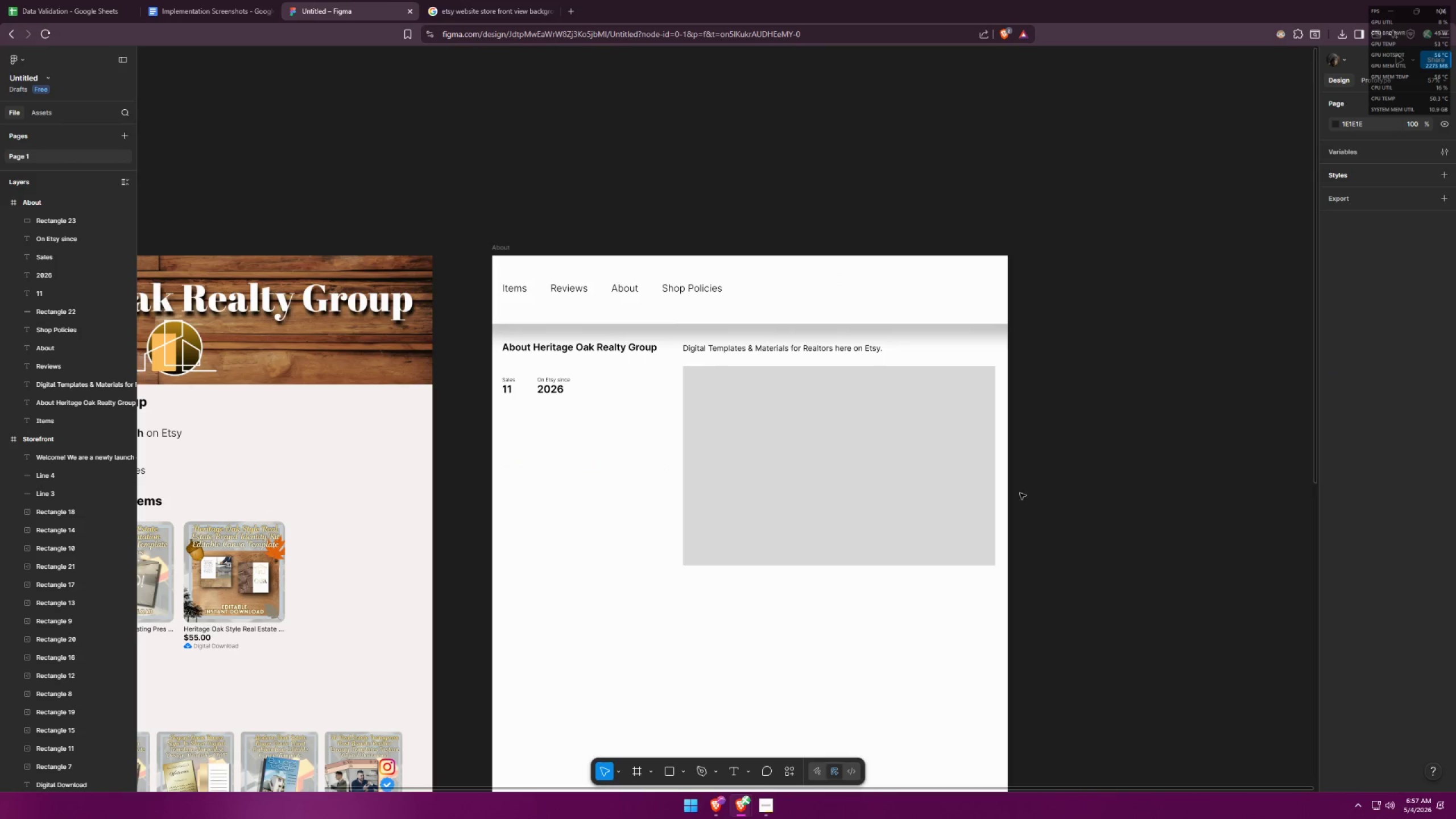 
key(Alt+AltLeft)
 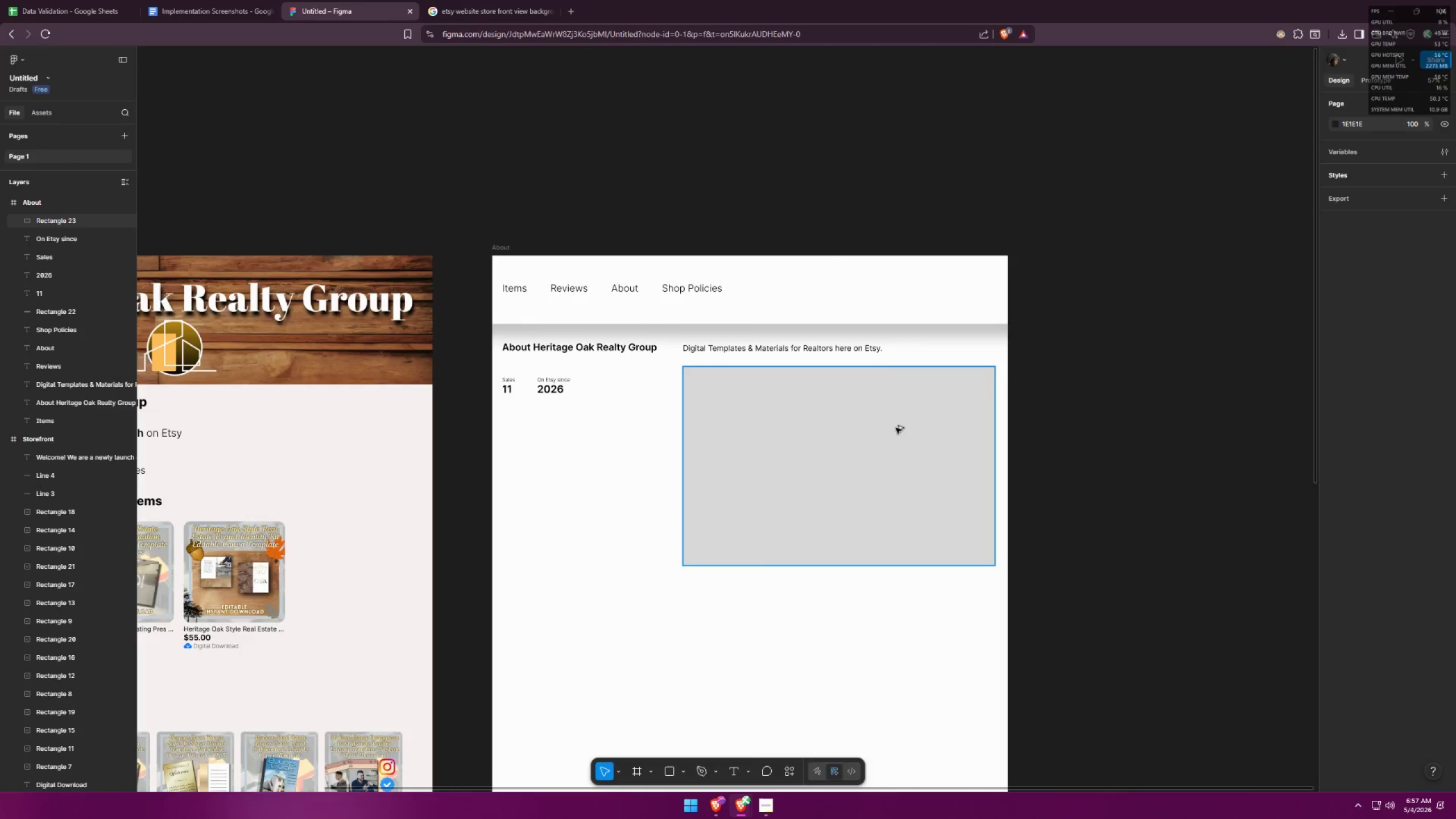 
key(Alt+Tab)
 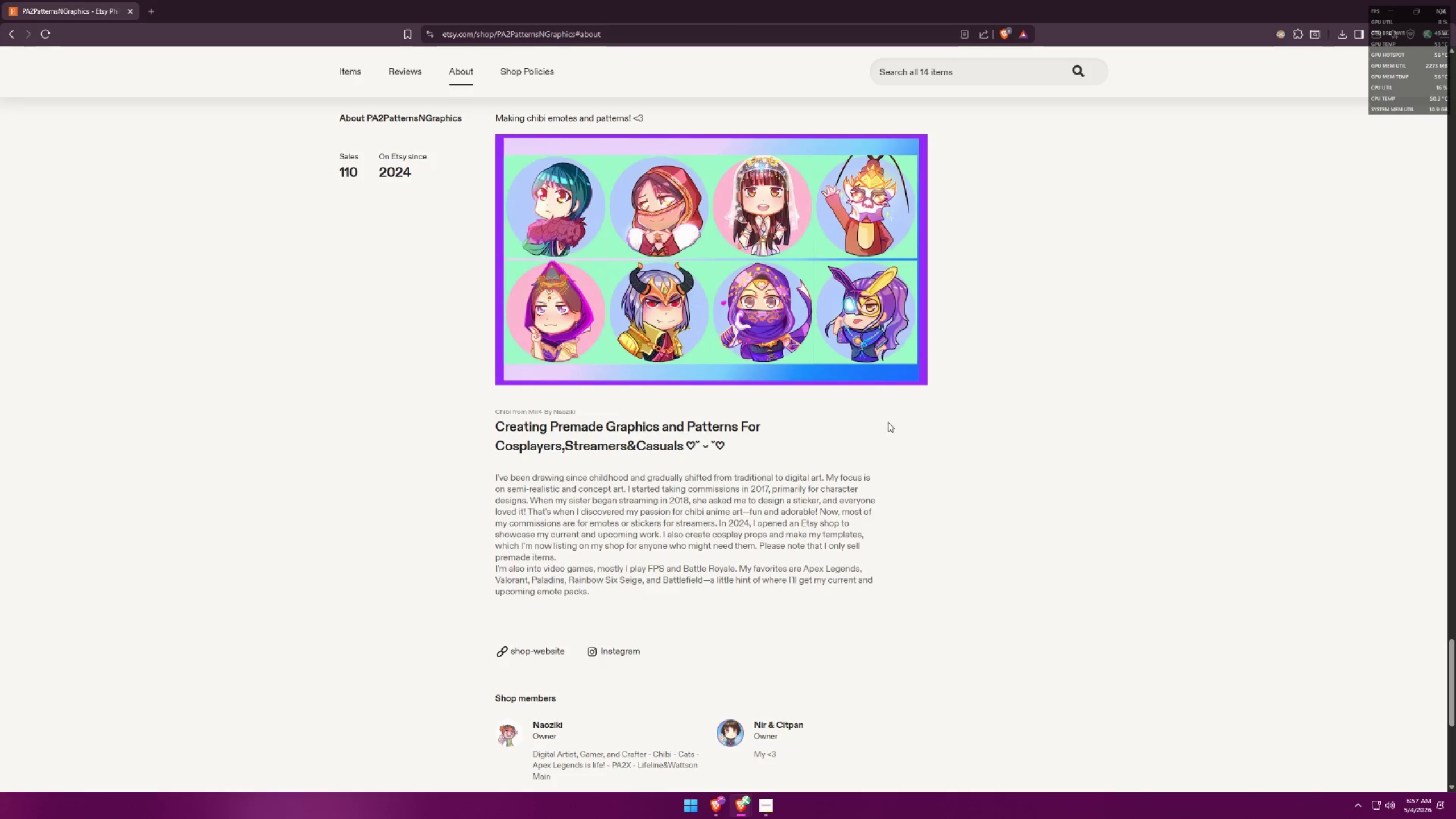 
key(Alt+AltLeft)
 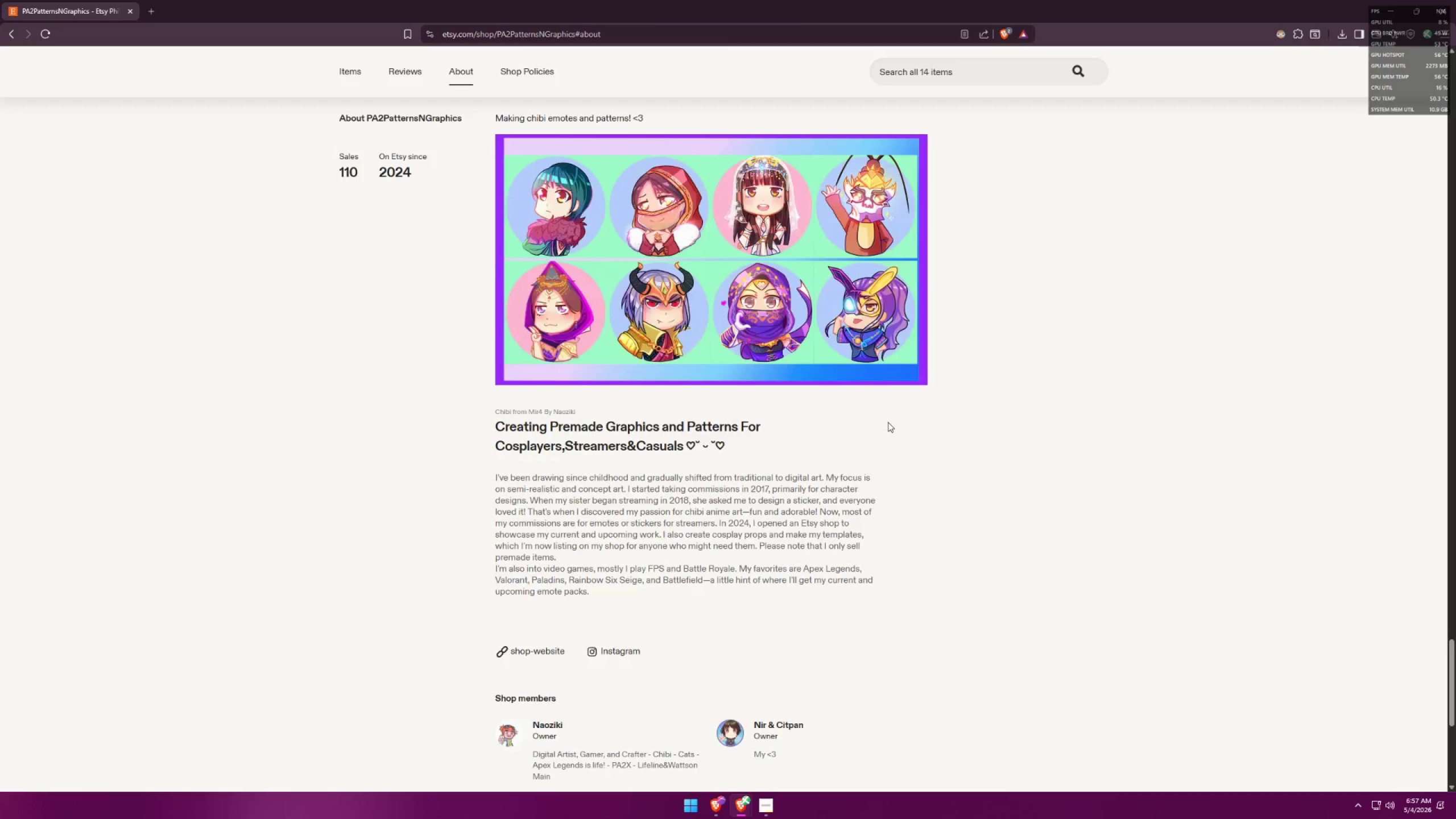 
key(Alt+Tab)
 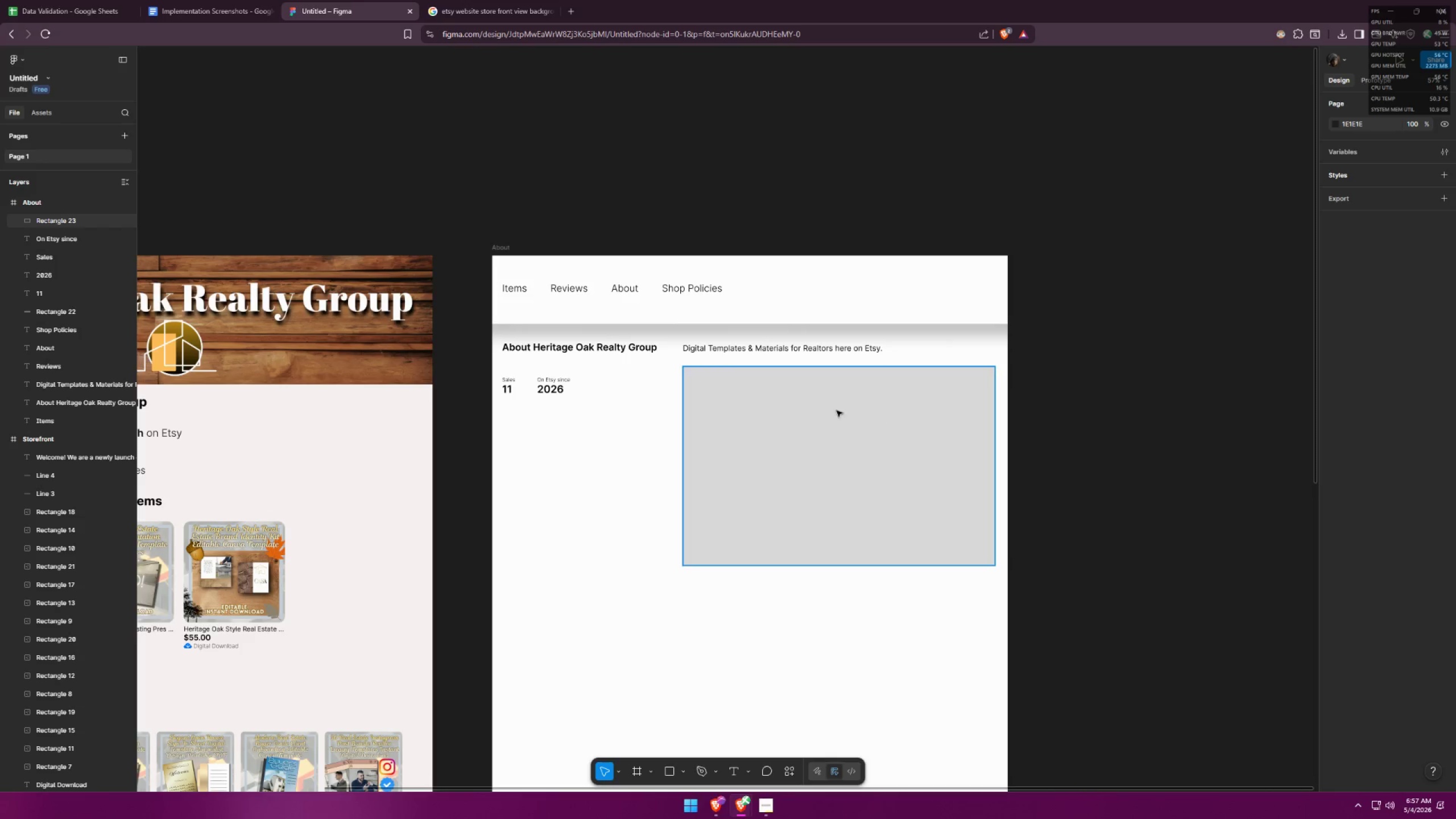 
hold_key(key=ControlLeft, duration=1.51)
scroll: coordinate [676, 348], scroll_direction: down, amount: 1.0
 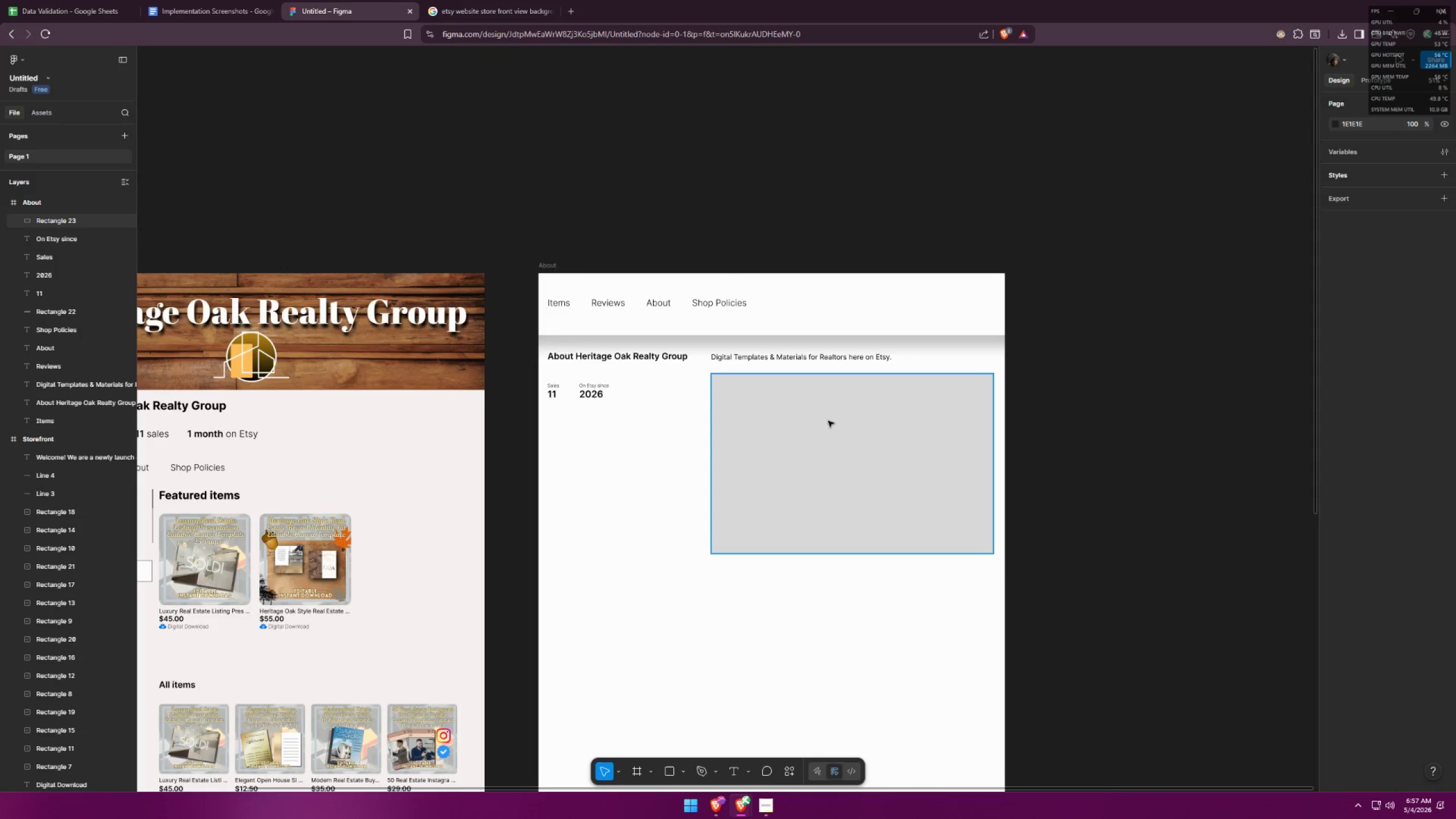 
wait(5.83)
 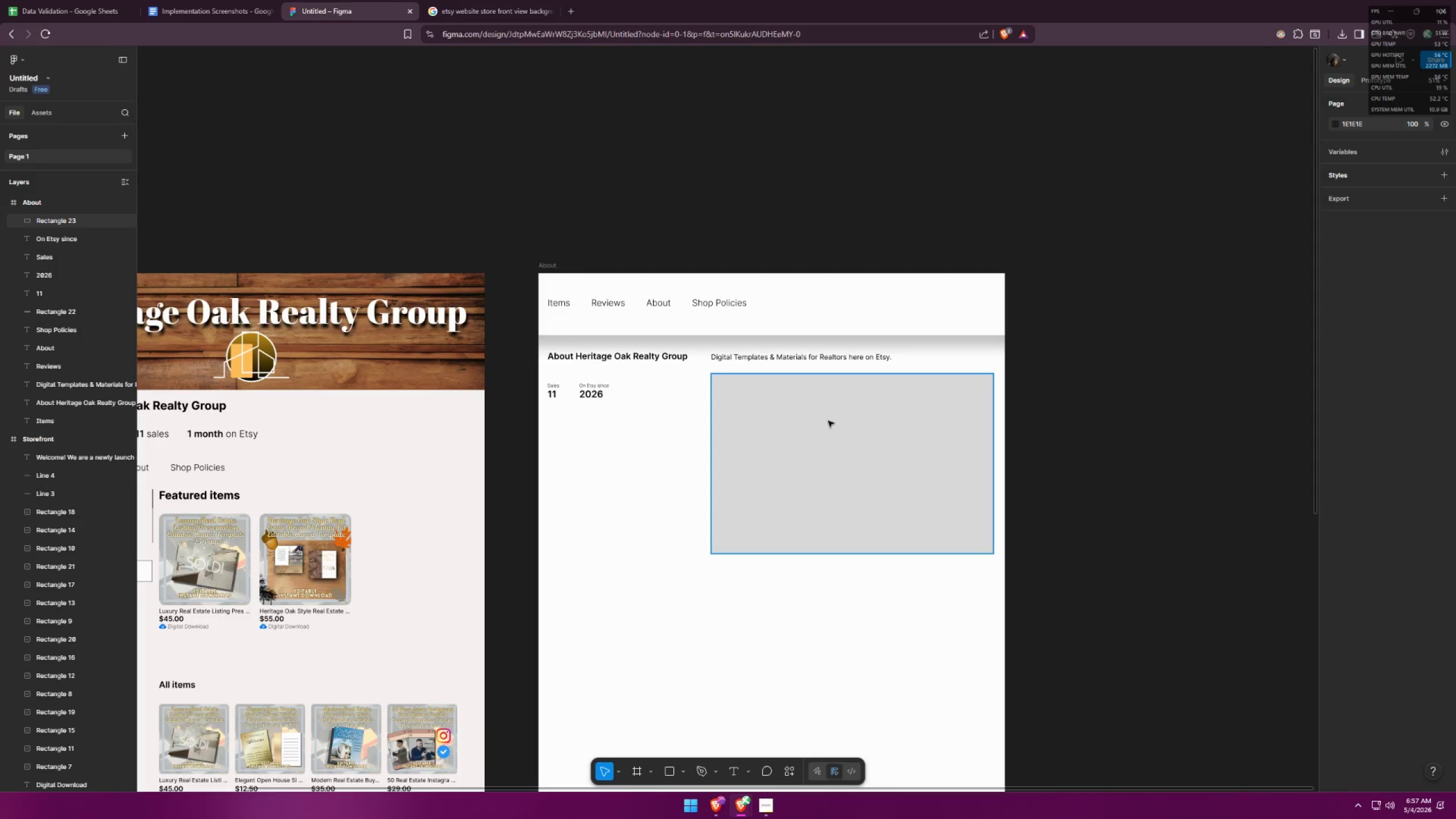 
left_click([743, 805])
 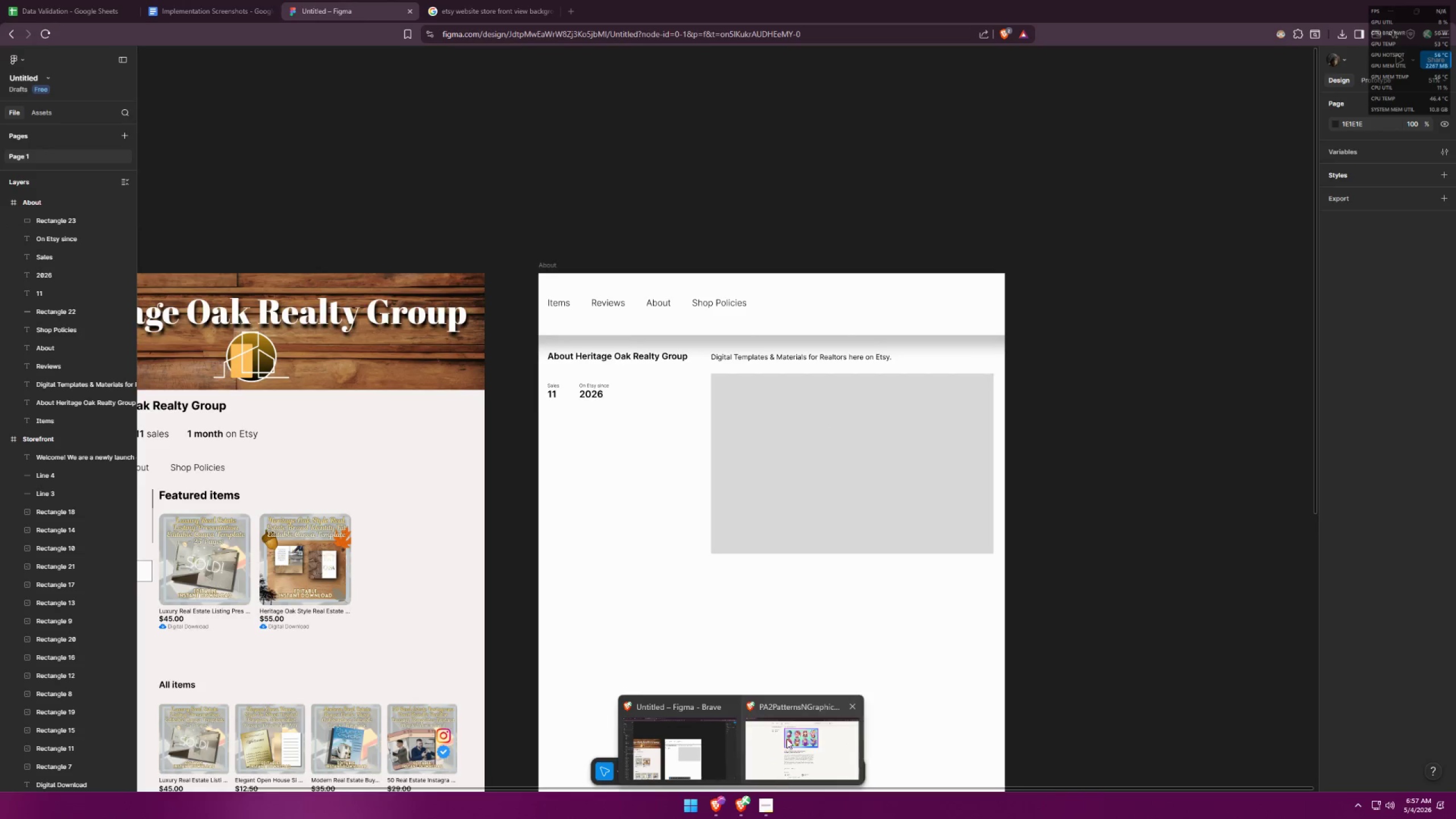 
left_click([787, 739])
 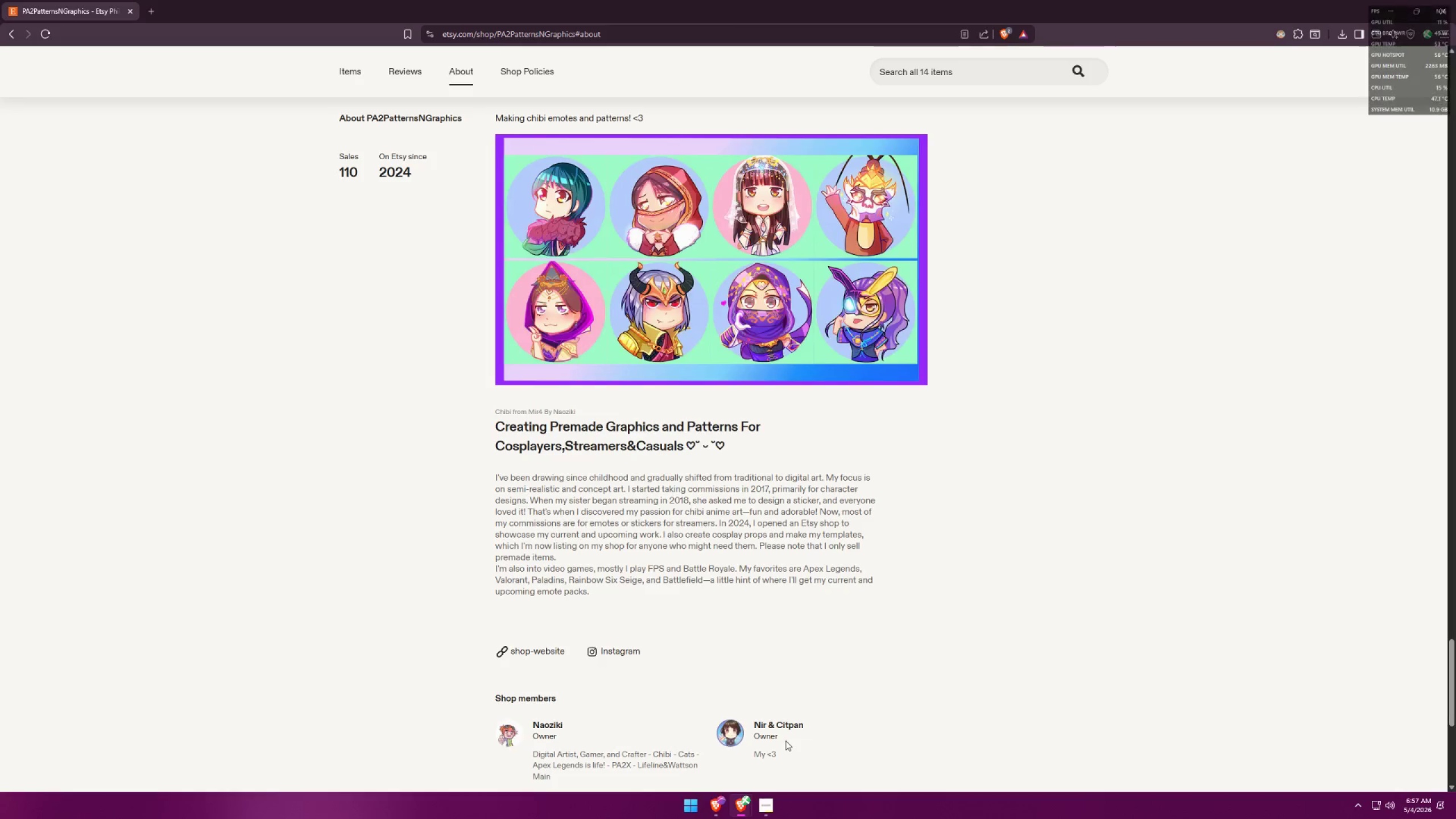 
scroll: coordinate [774, 708], scroll_direction: up, amount: 6.0
 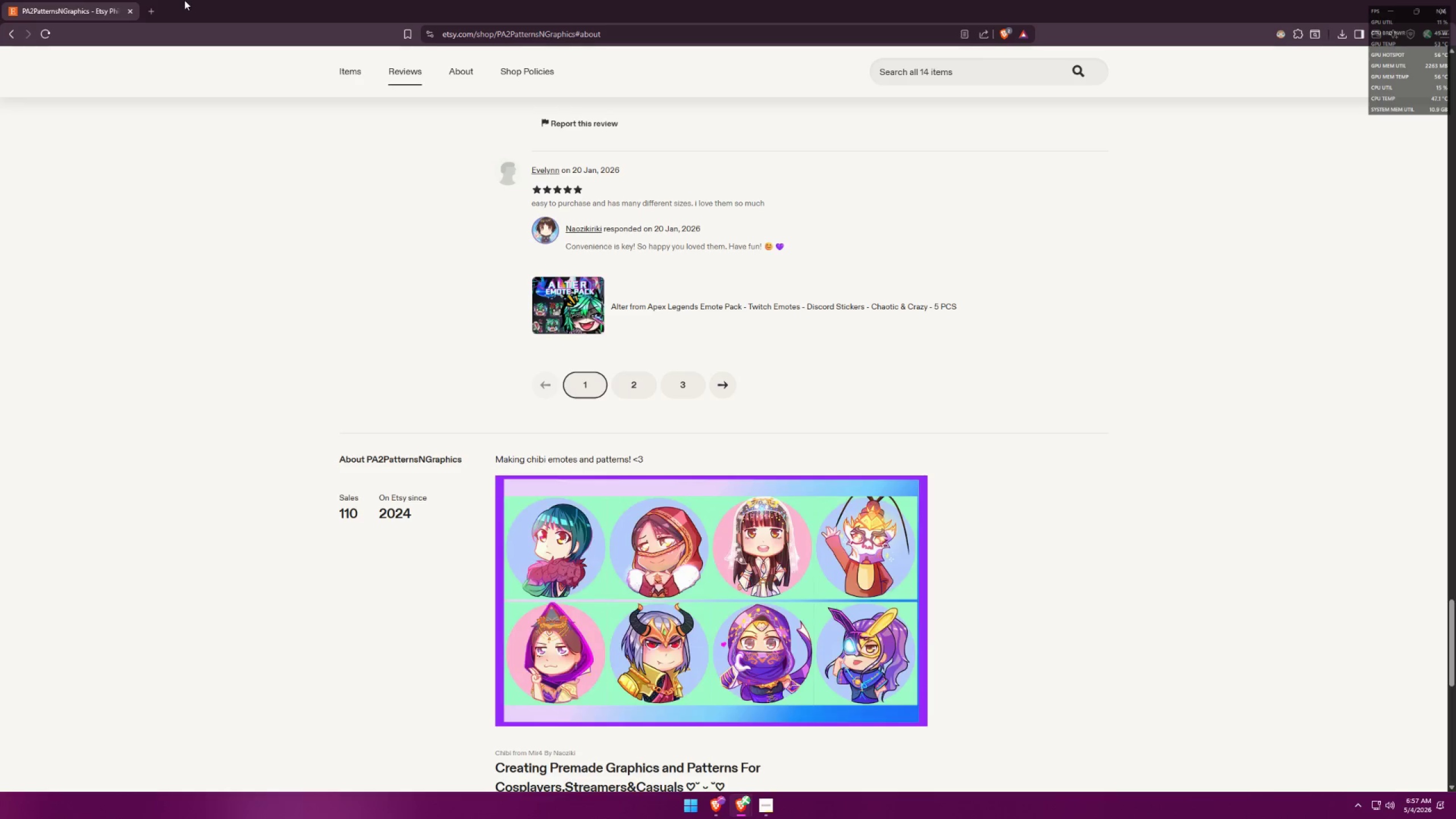 
left_click([151, 3])
 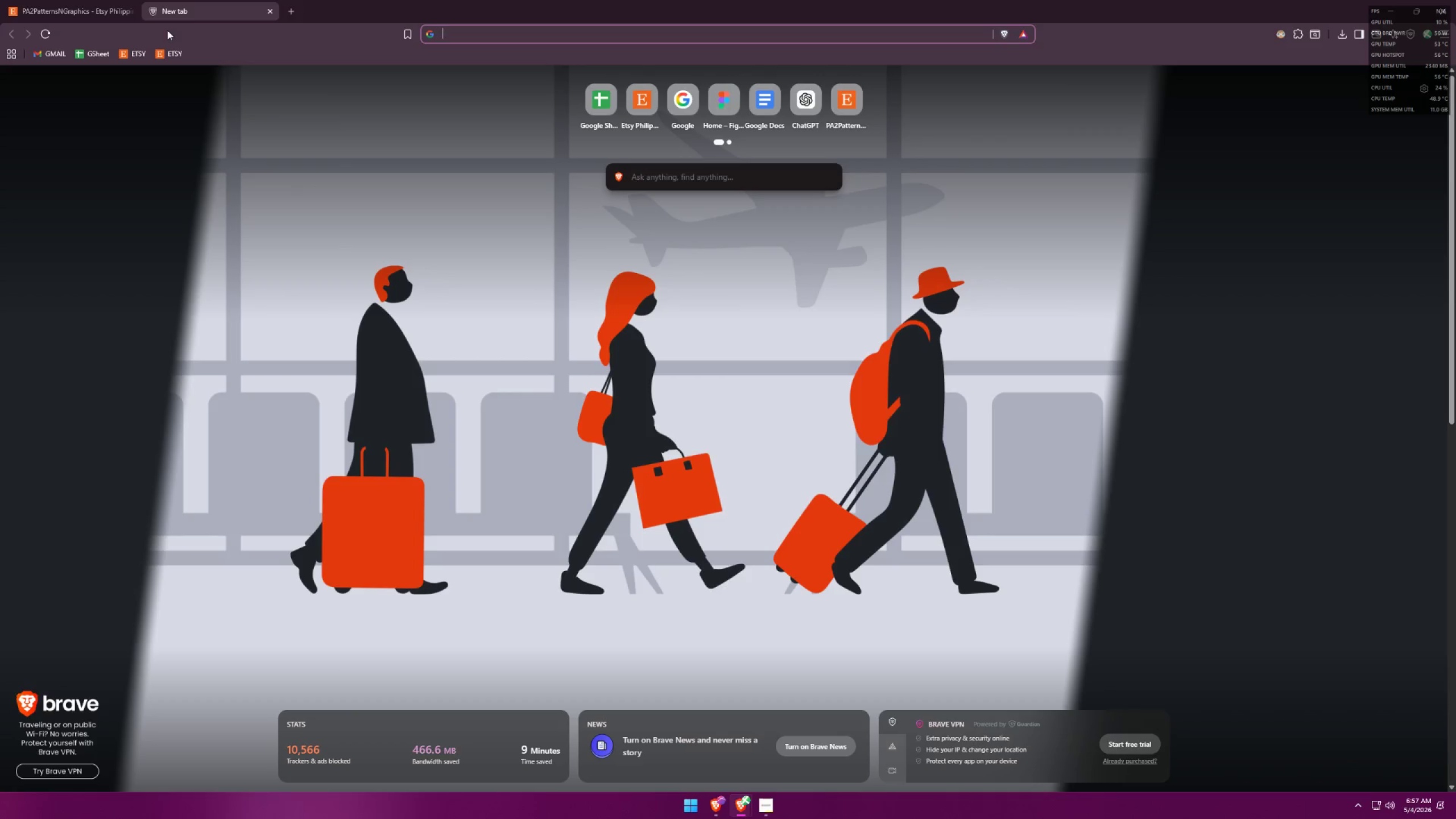 
type(canva)
 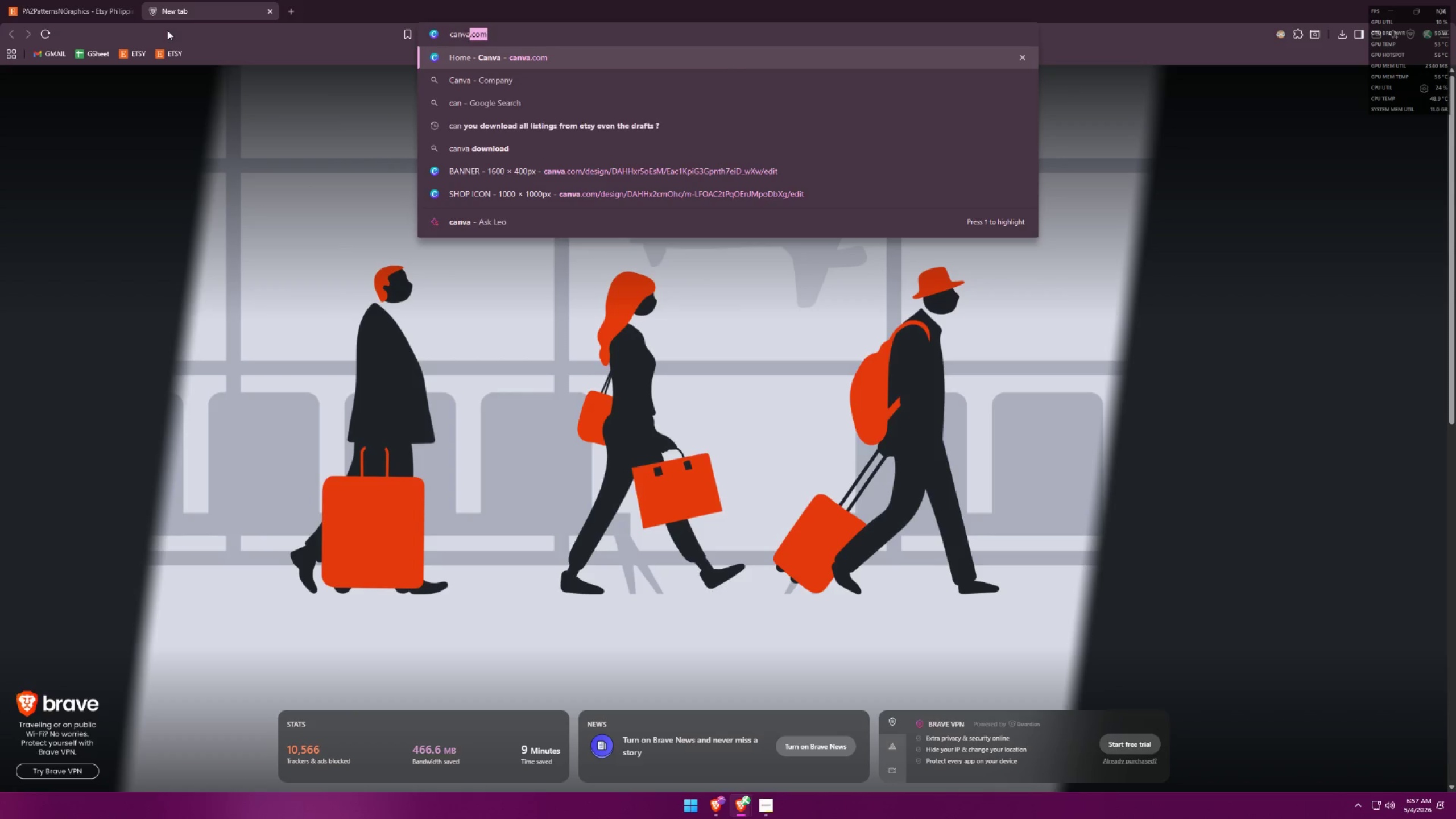 
key(Enter)
 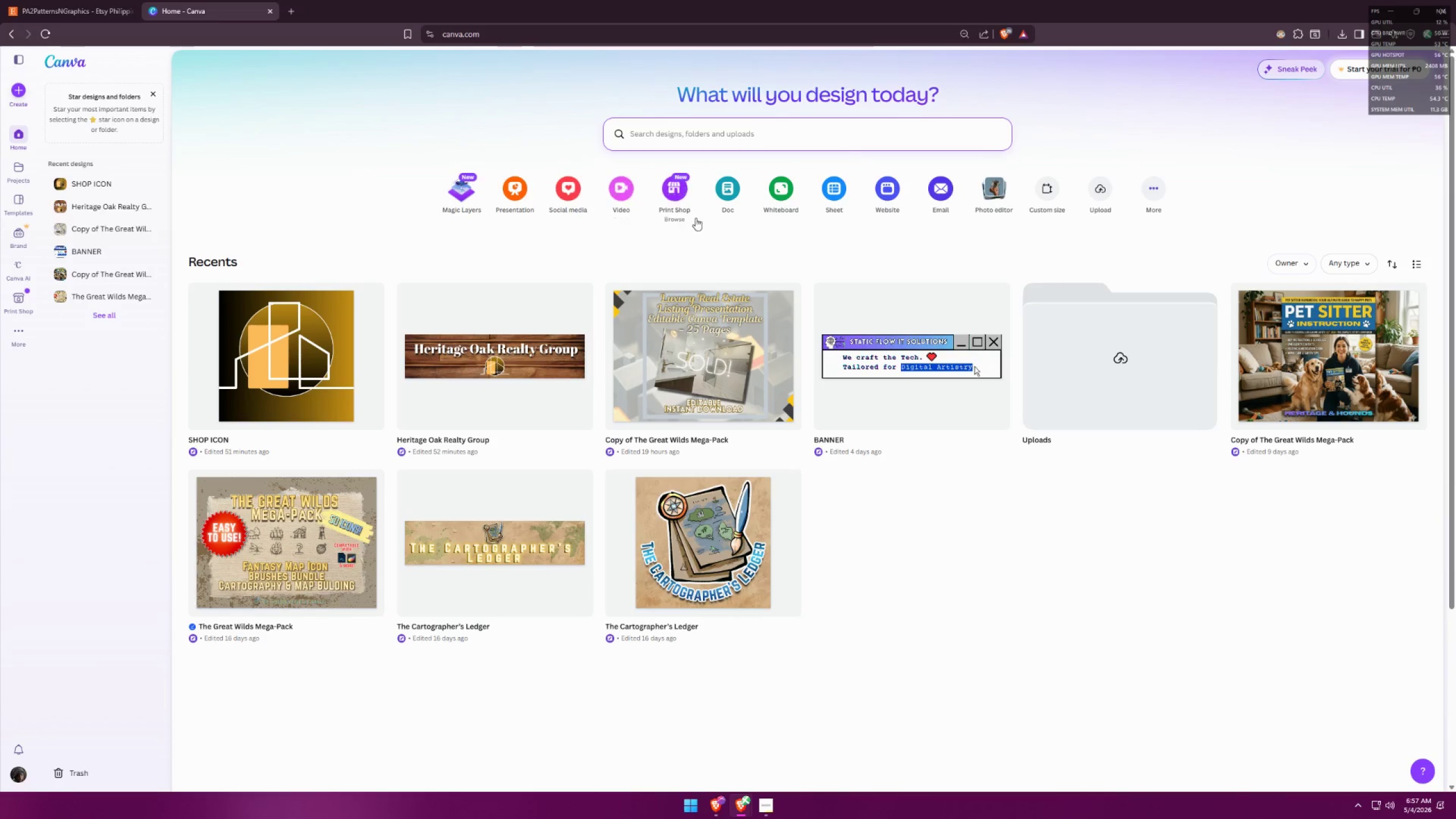 
wait(13.94)
 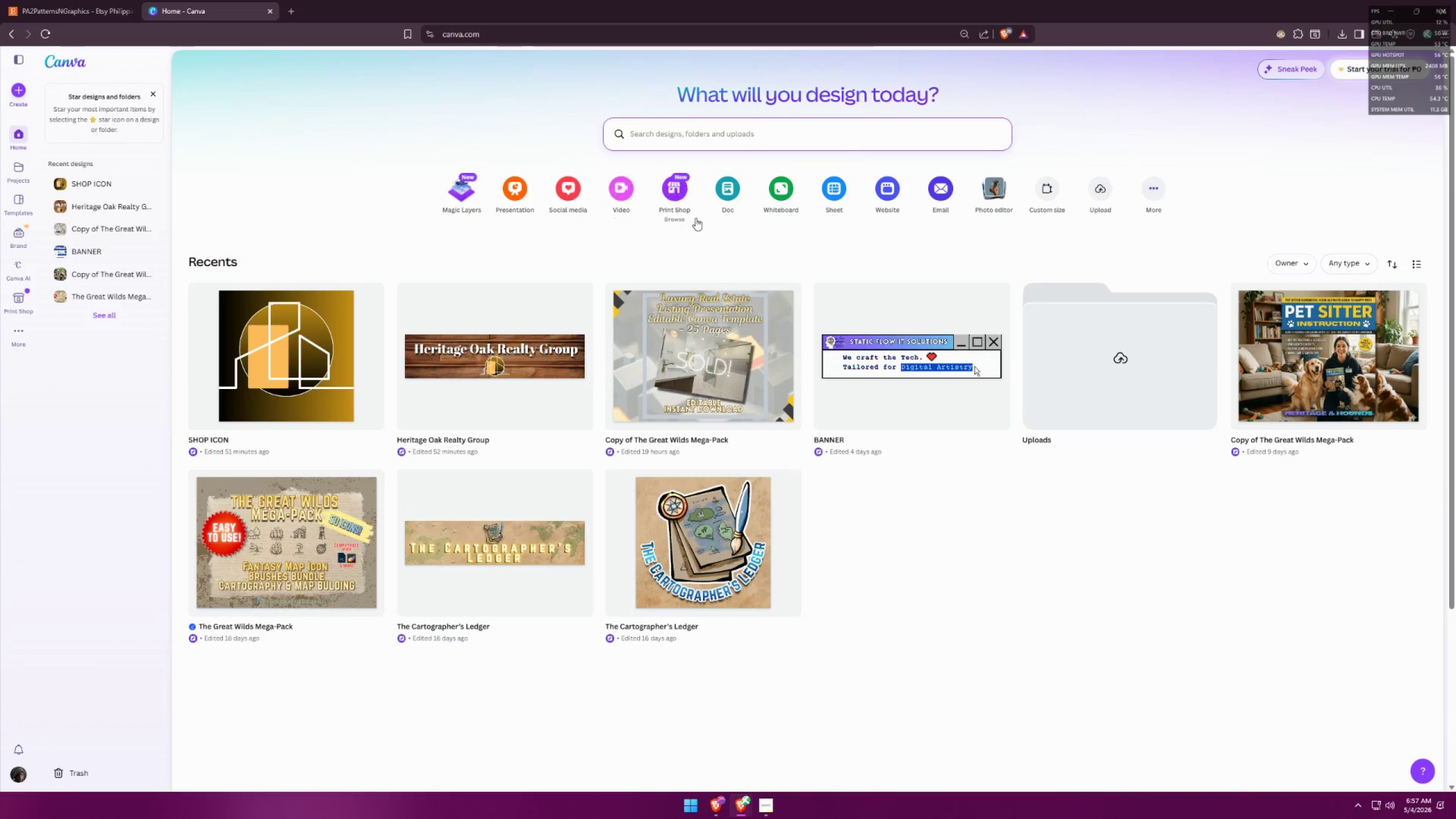 
type(chat)
 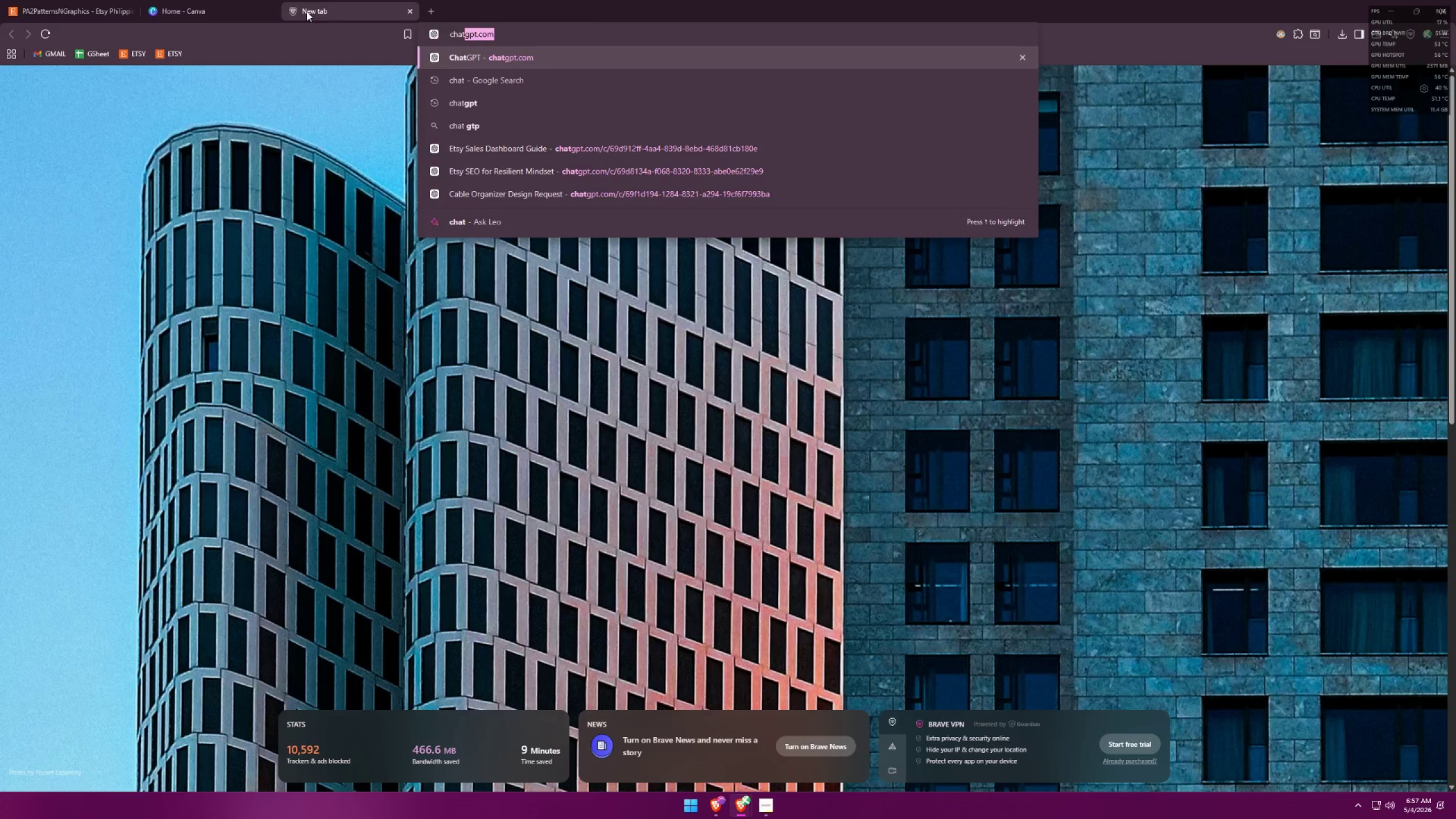 
key(Enter)
 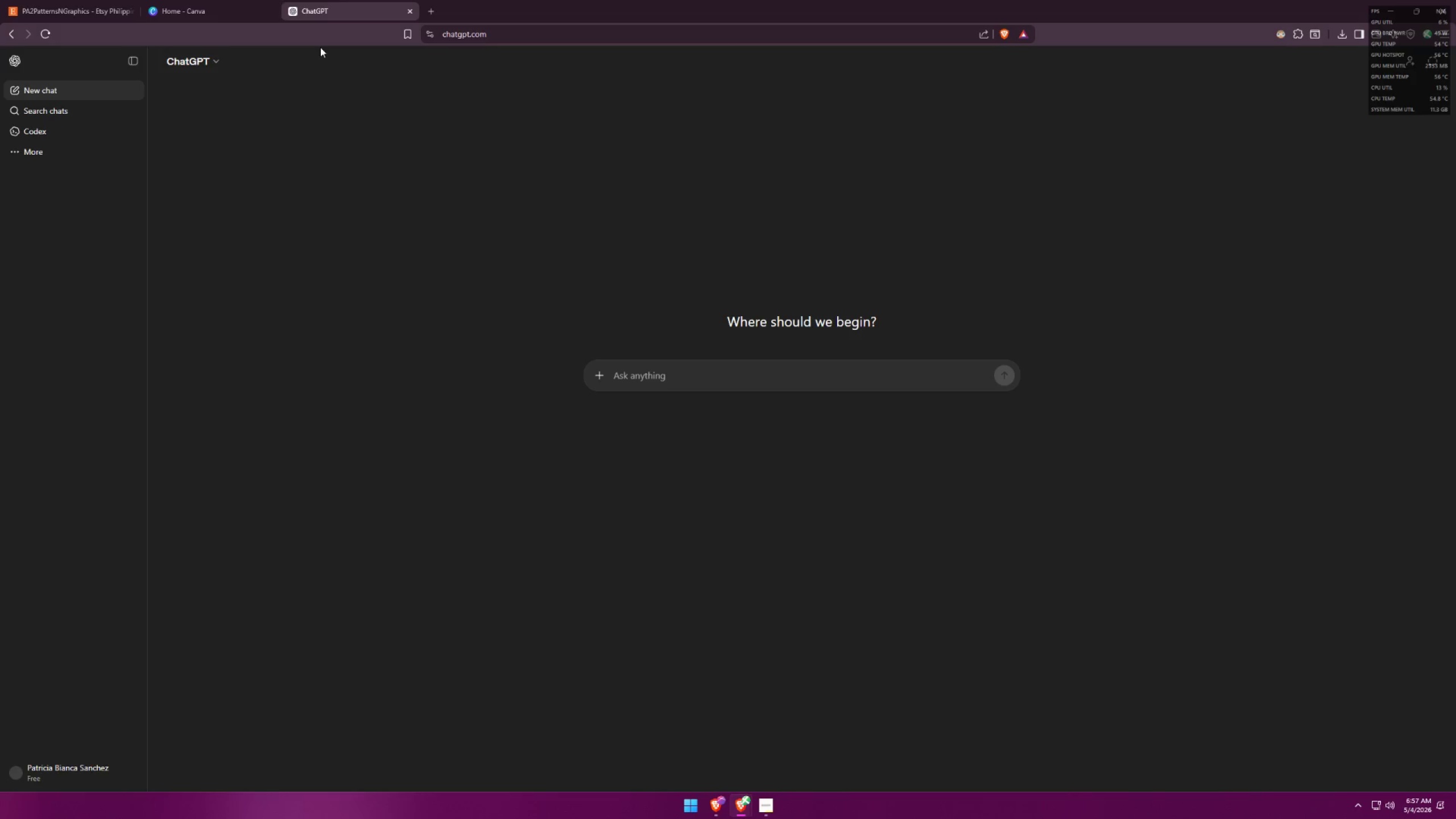 
type(can u generate a group of real estate )